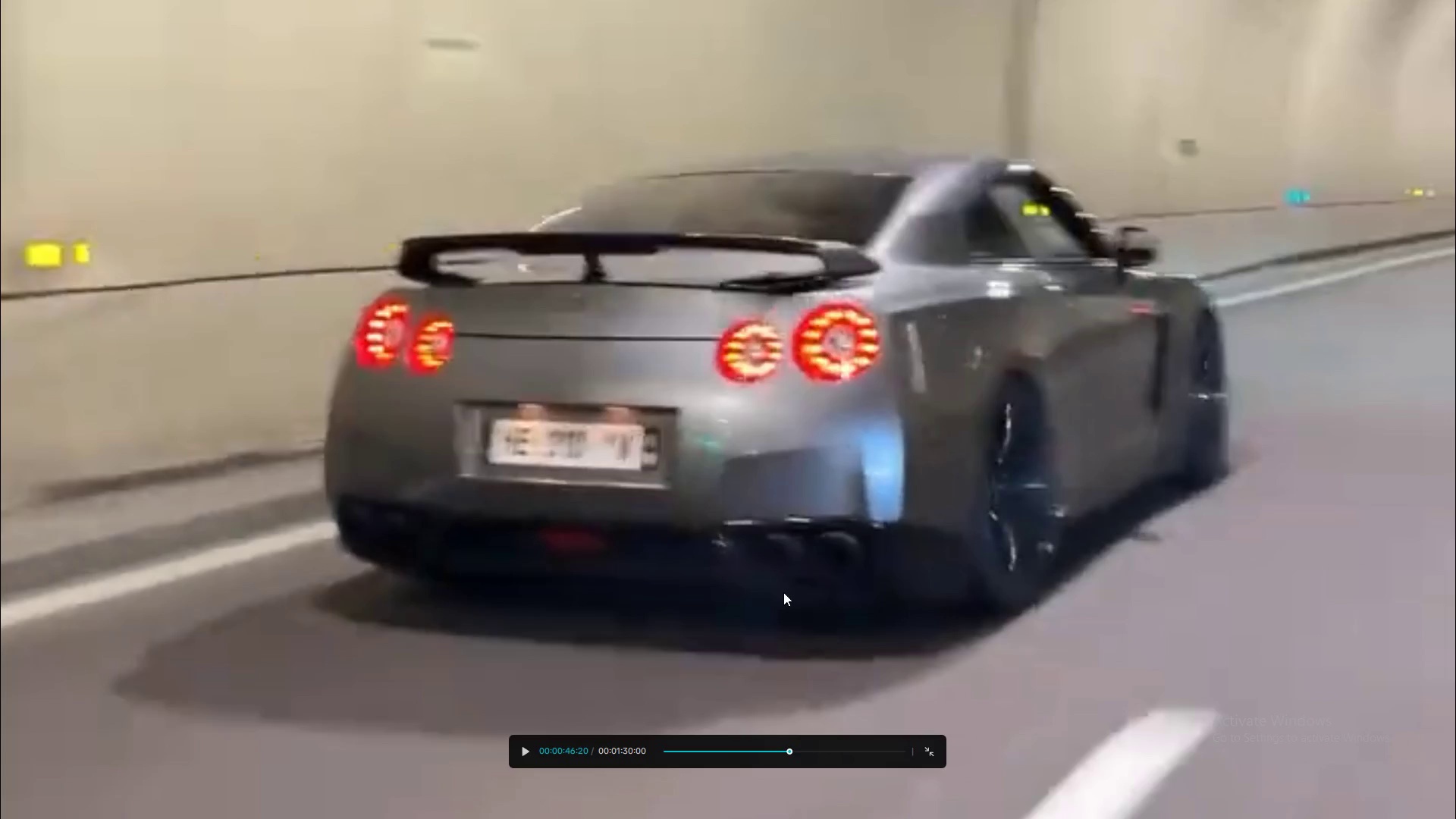 
key(Space)
 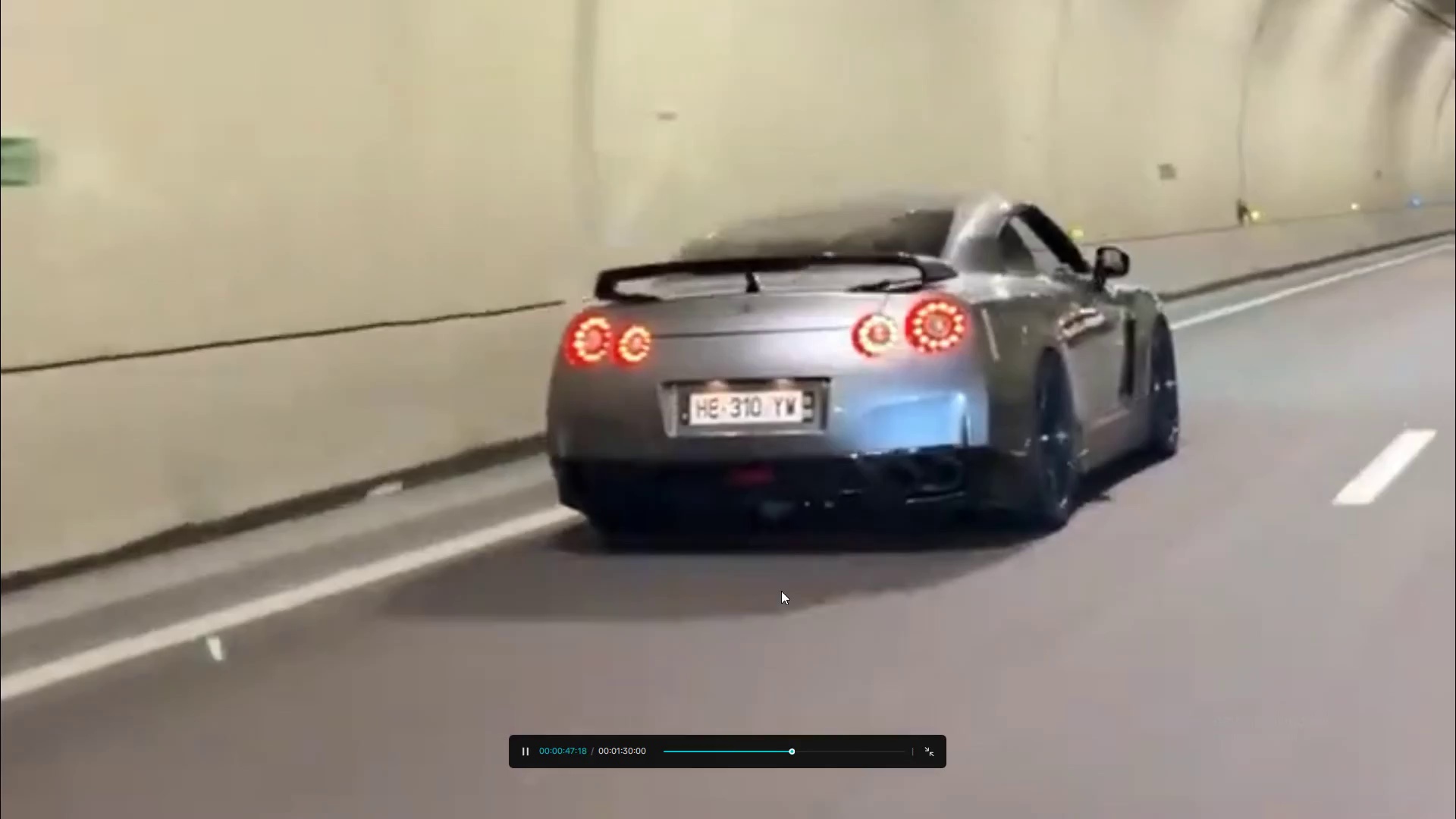 
key(Space)
 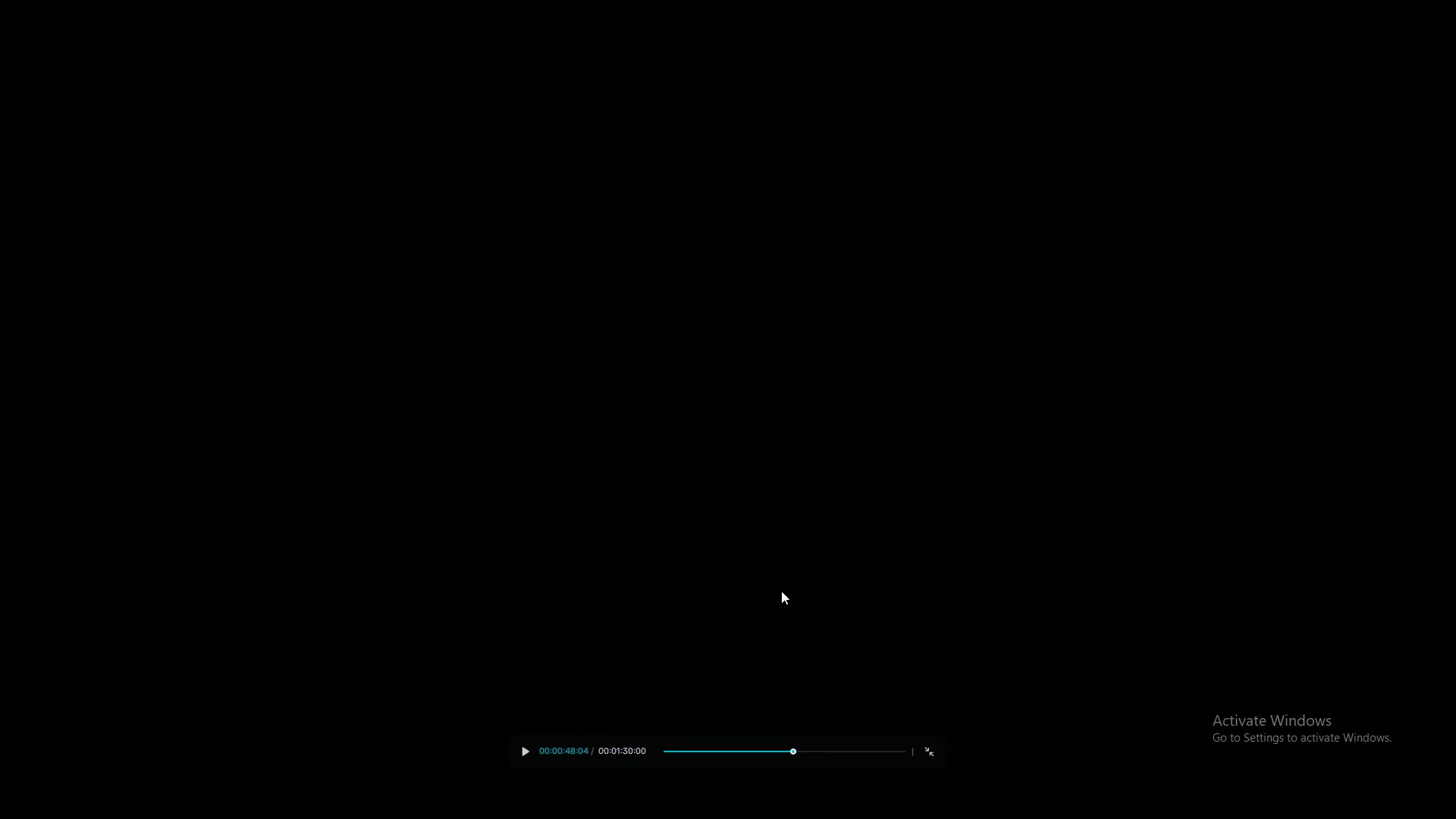 
key(Escape)
 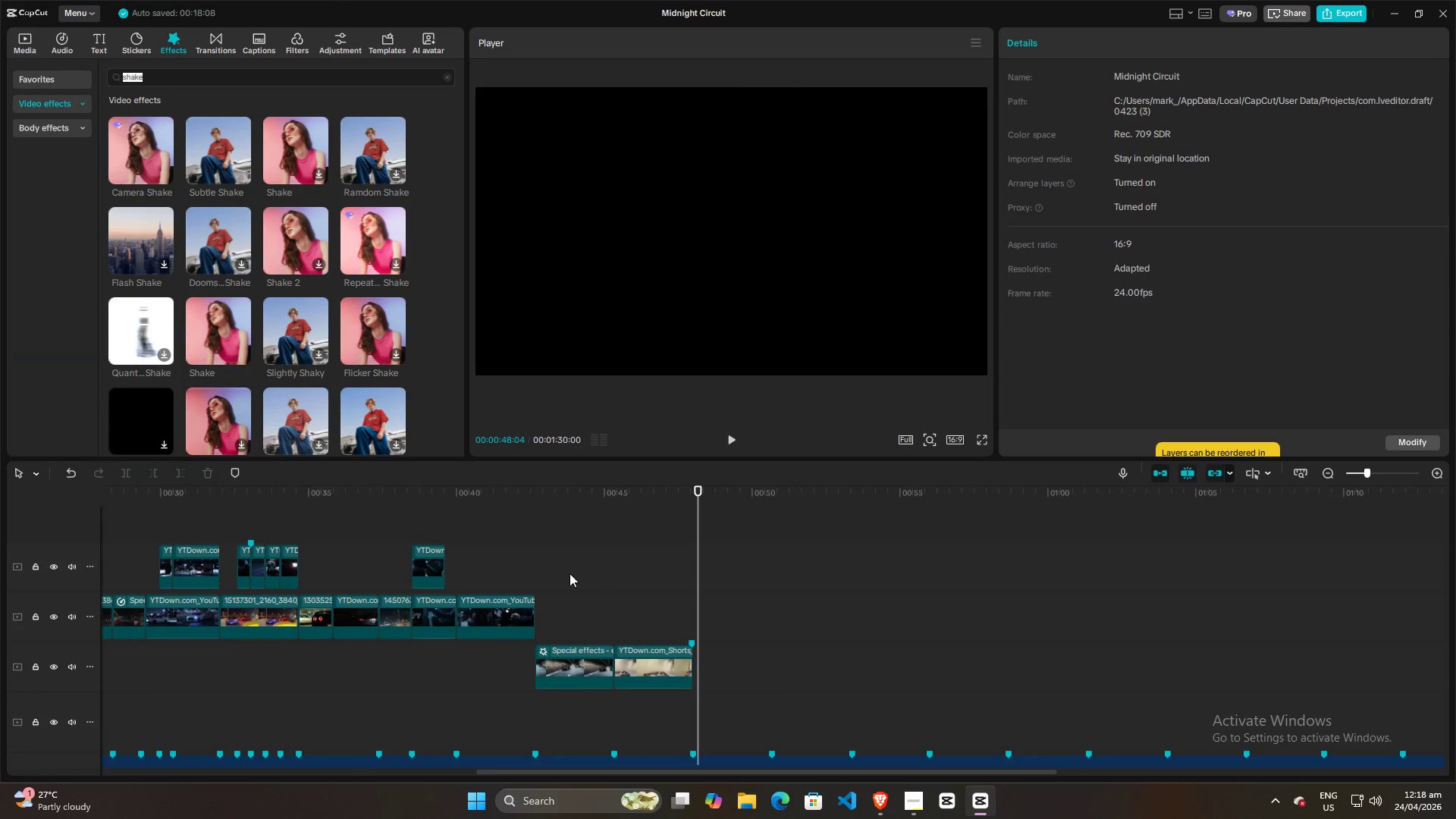 
left_click([564, 575])
 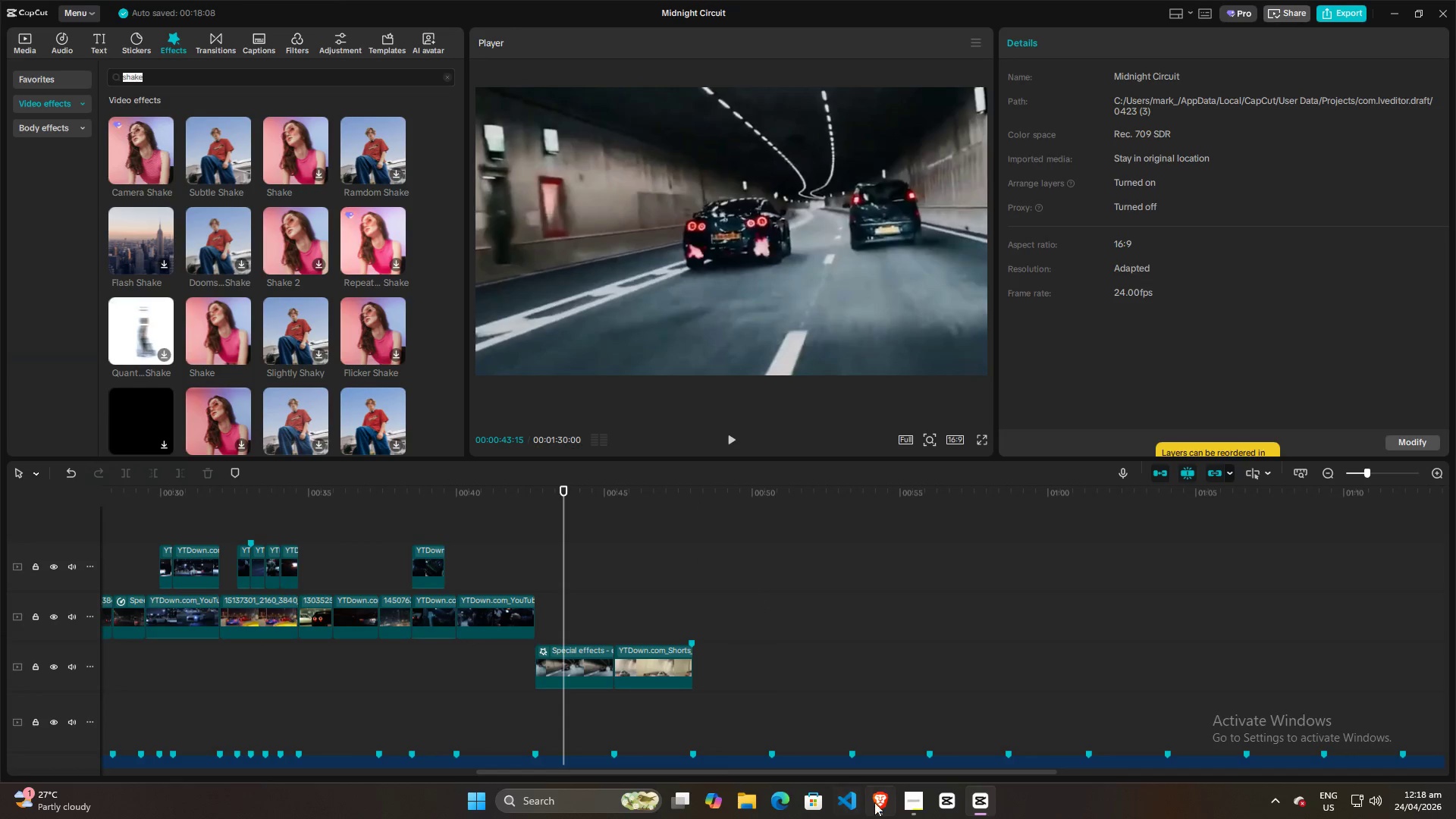 
left_click([875, 802])
 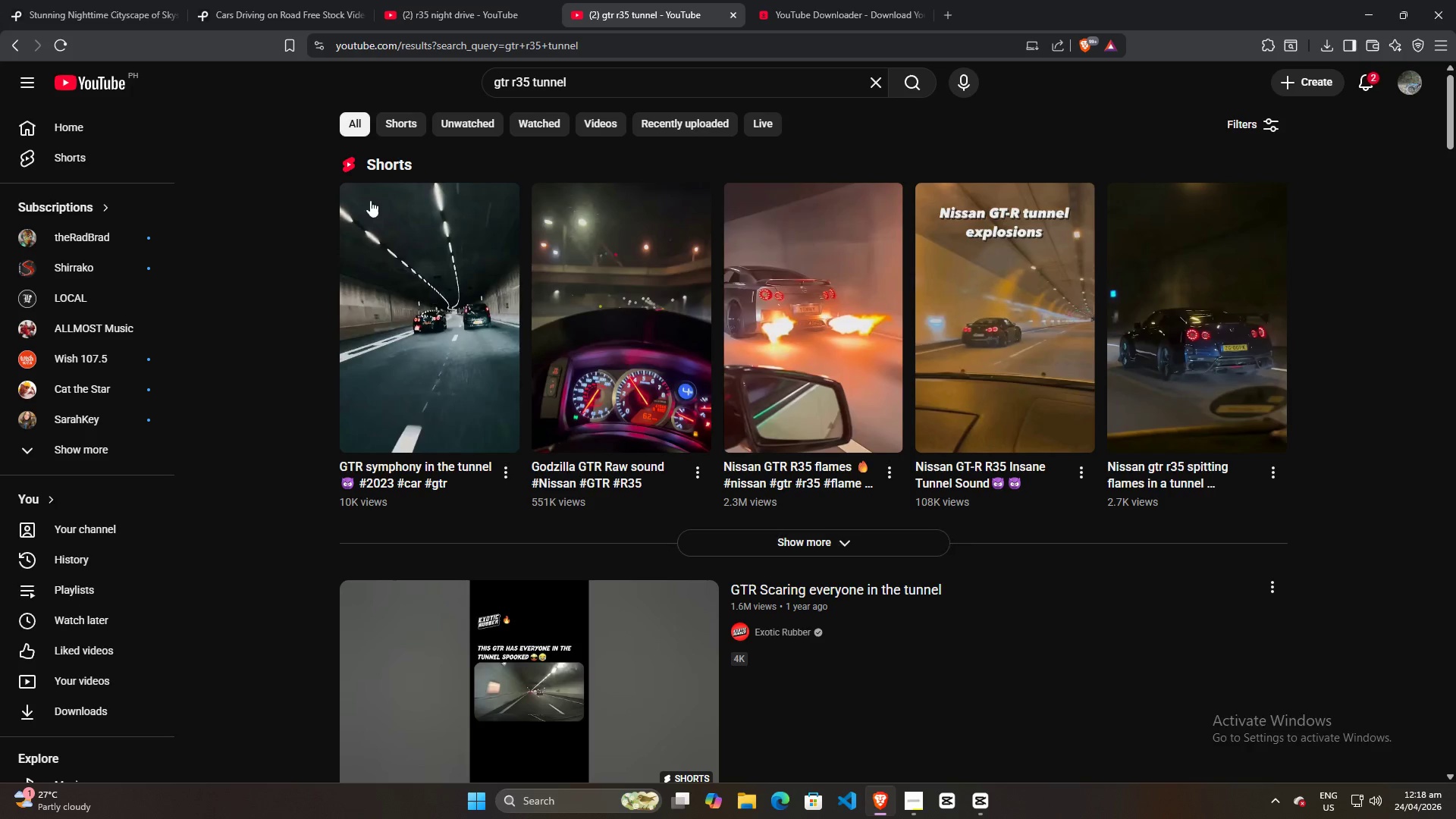 
scroll: coordinate [393, 384], scroll_direction: down, amount: 5.0
 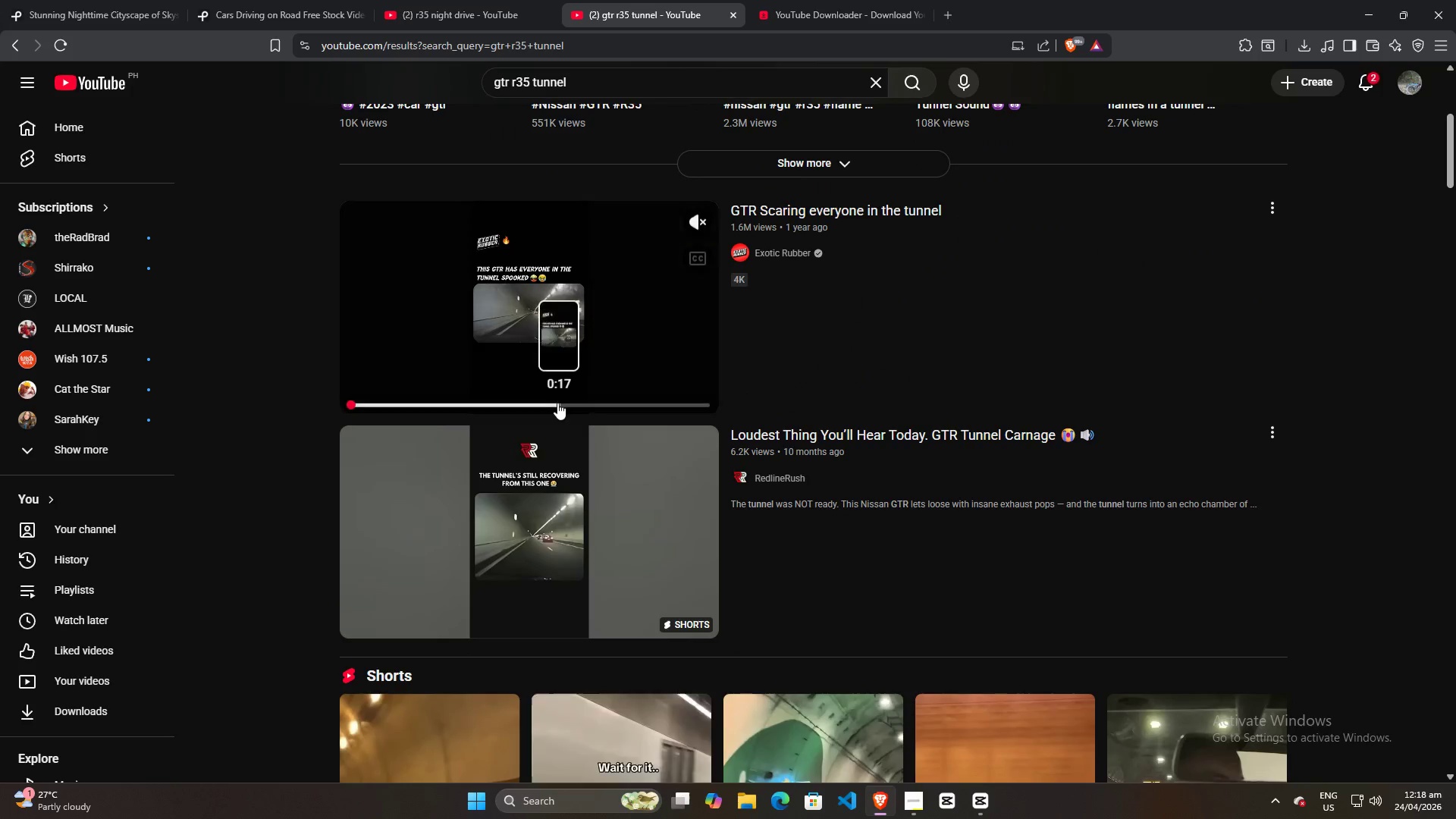 
scroll: coordinate [557, 403], scroll_direction: up, amount: 4.0
 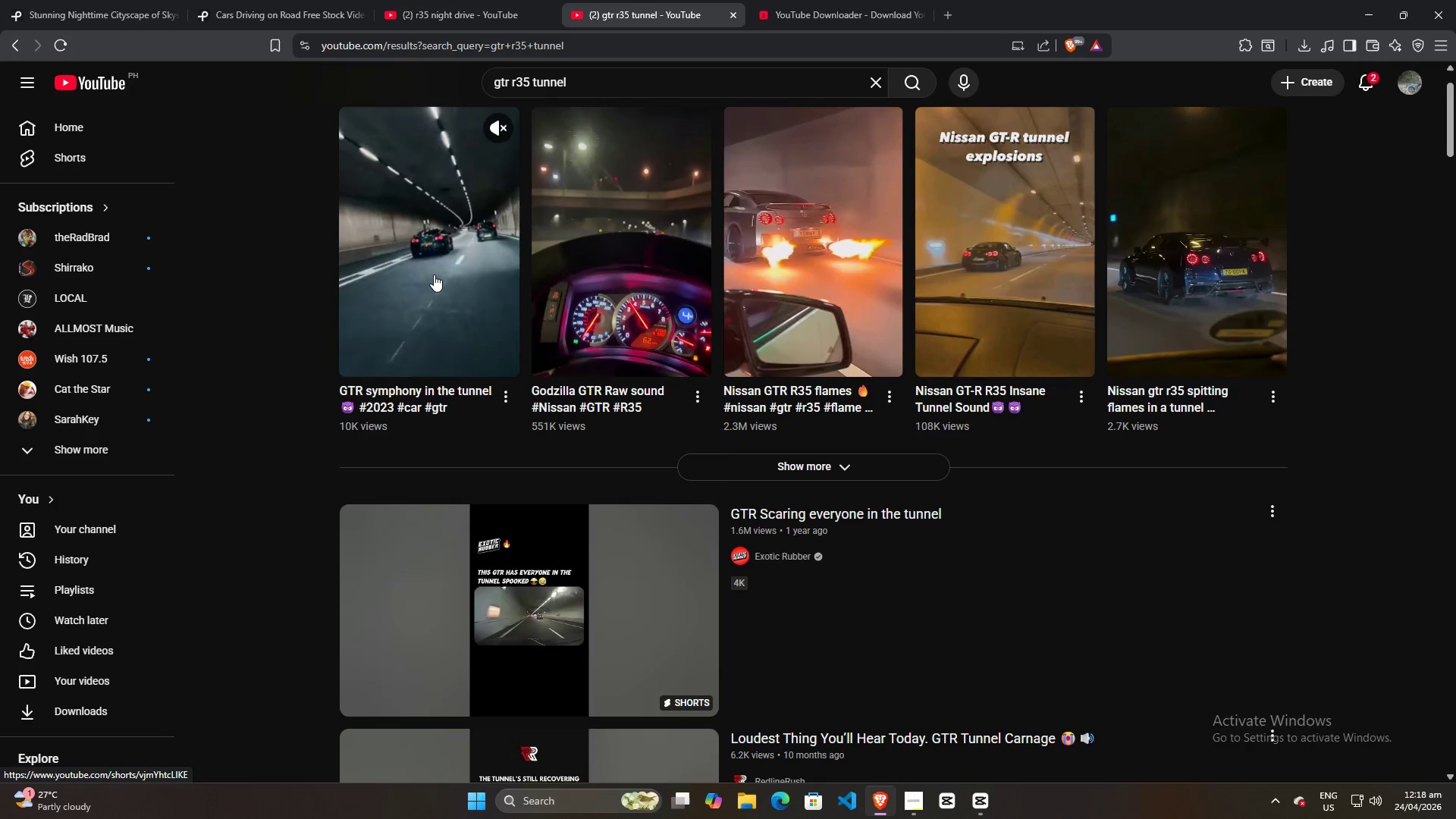 
left_click([434, 275])
 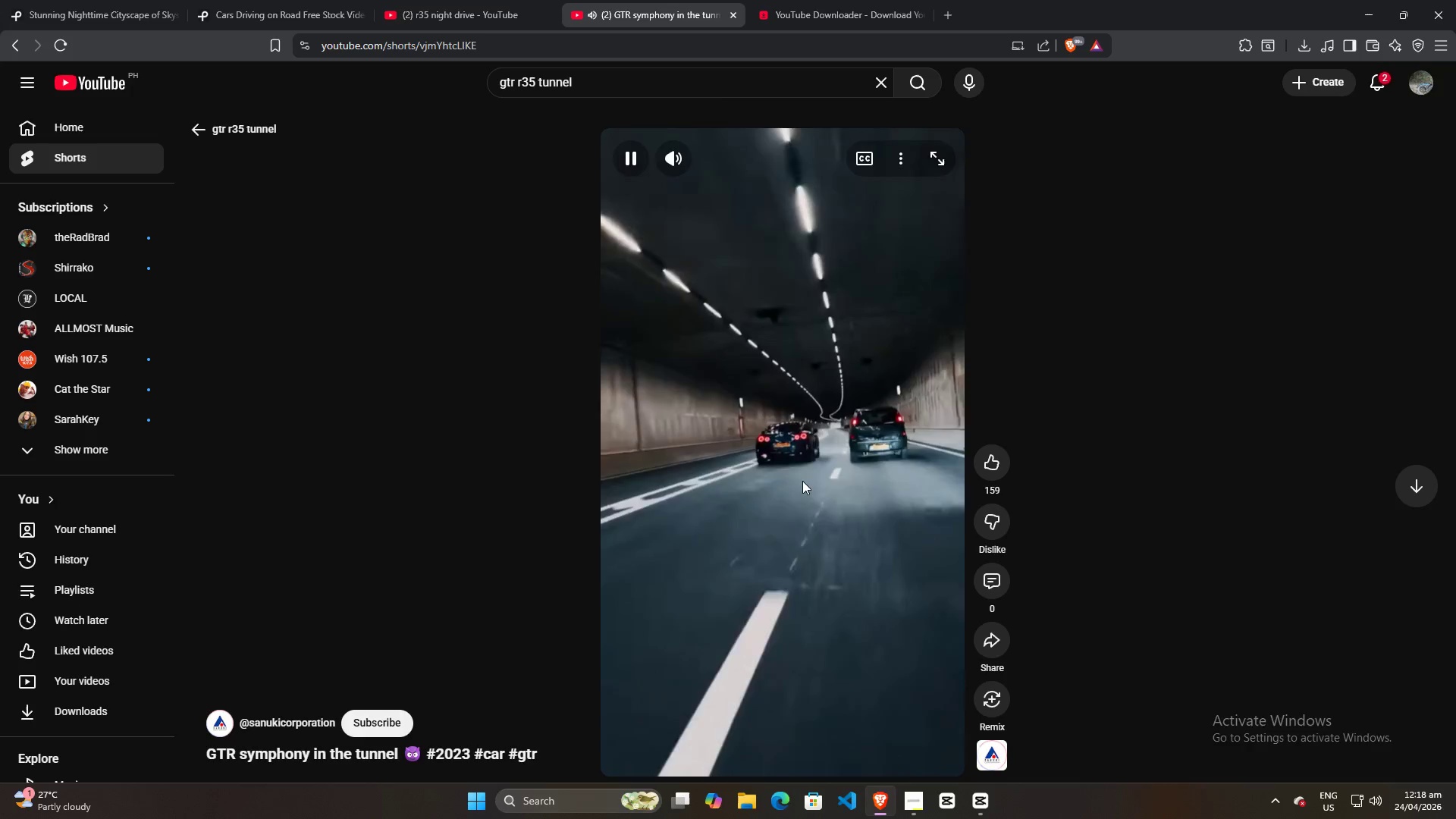 
key(Escape)
 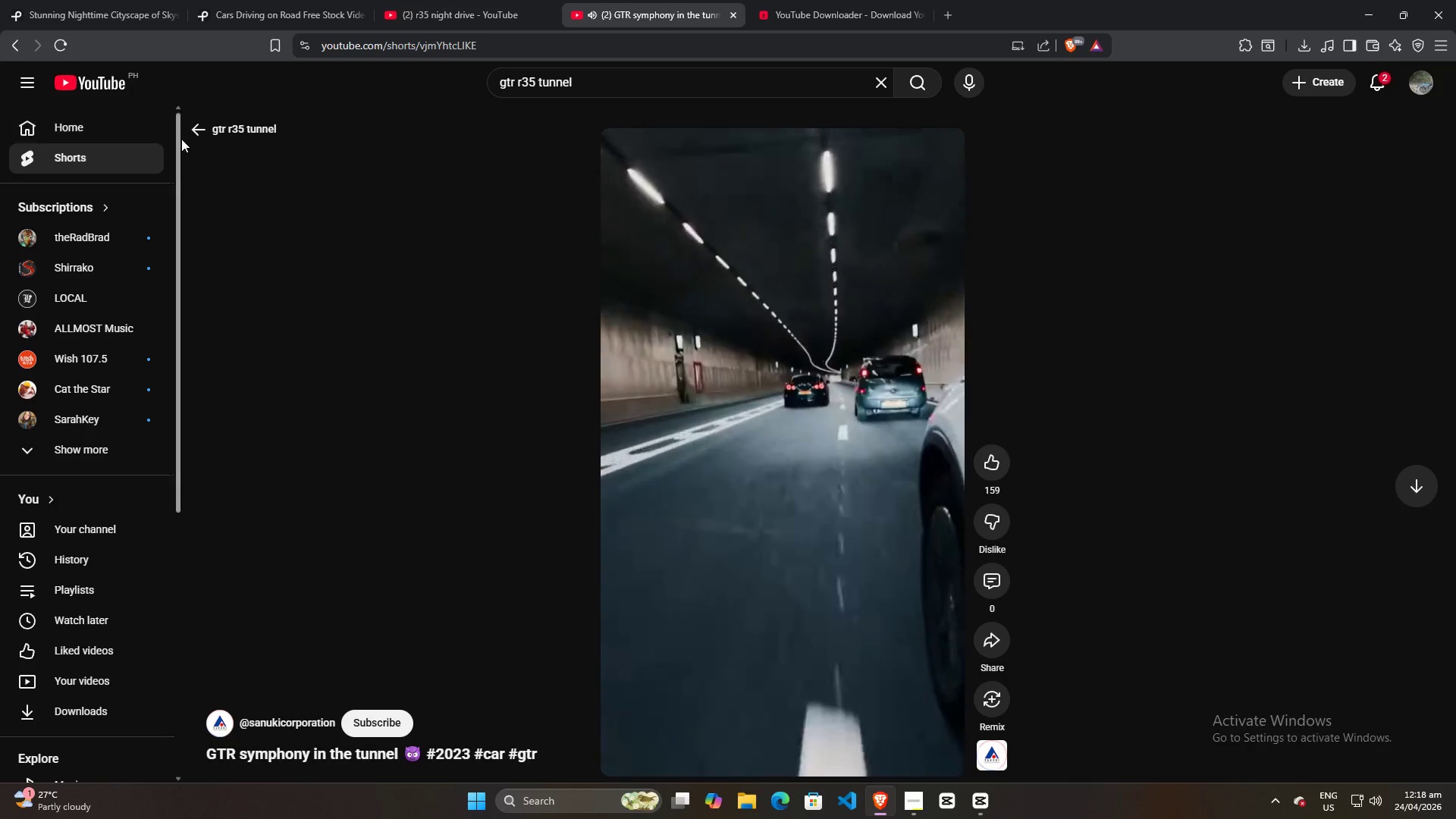 
left_click([198, 130])
 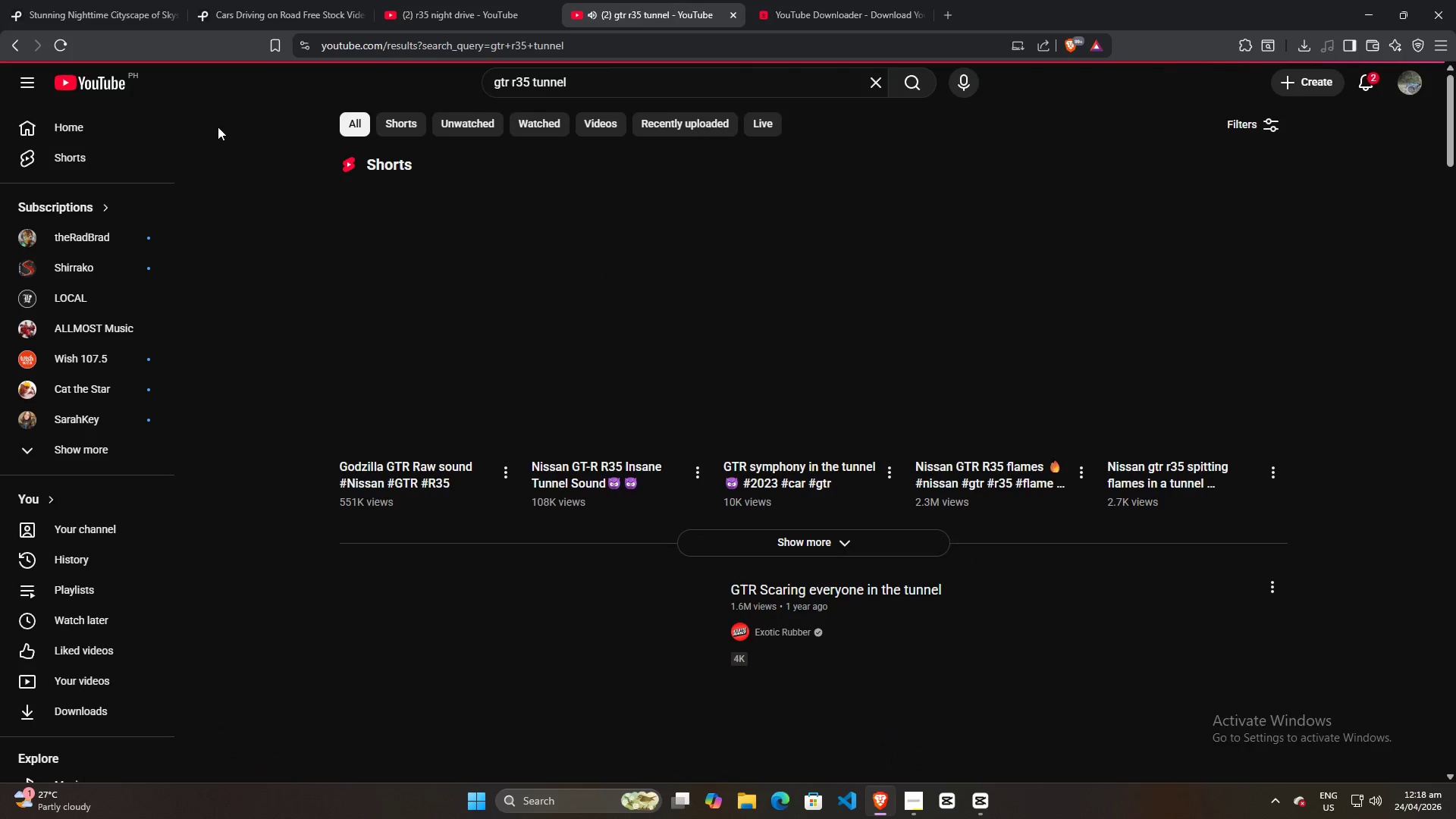 
scroll: coordinate [733, 543], scroll_direction: down, amount: 5.0
 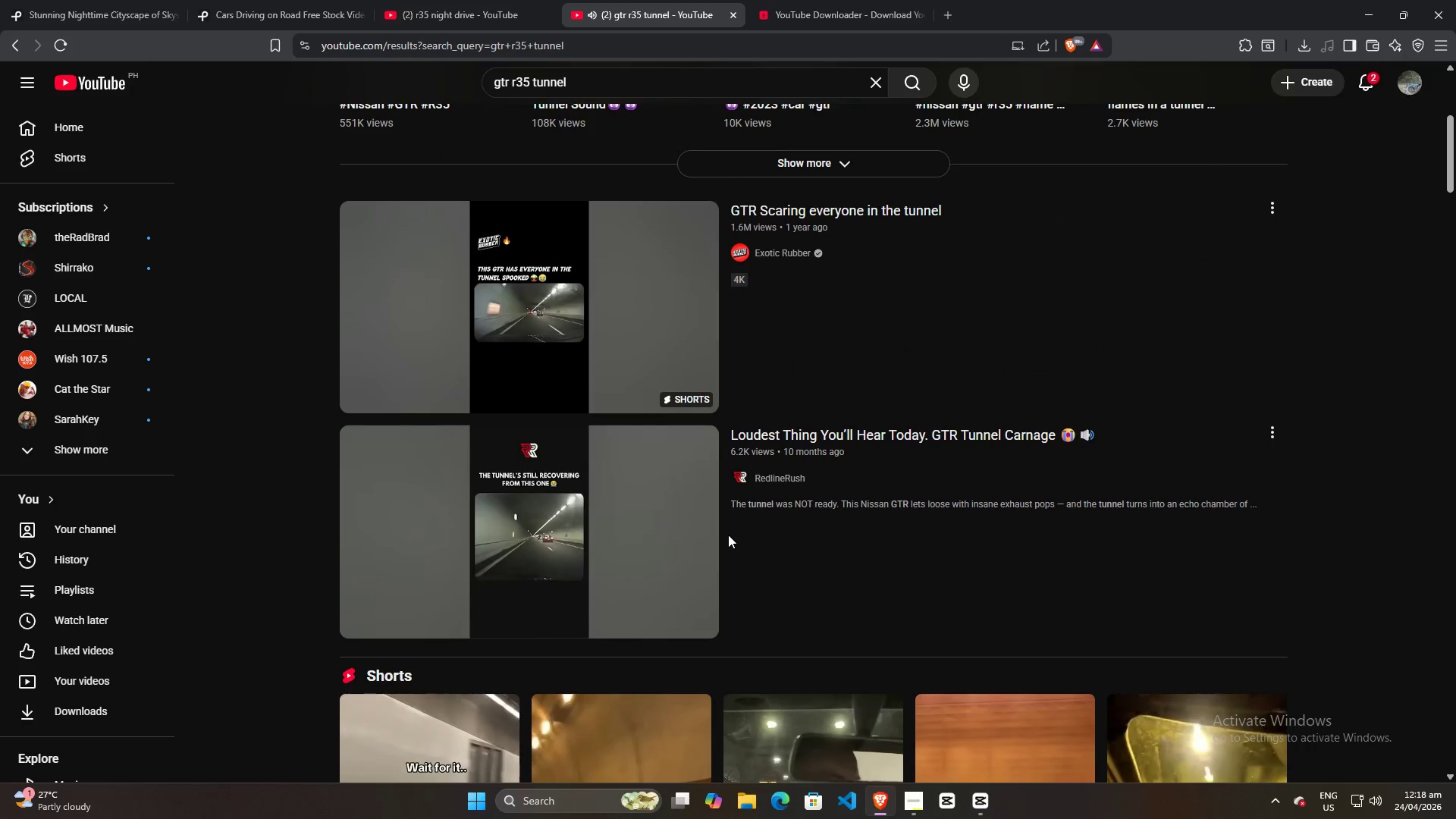 
scroll: coordinate [727, 533], scroll_direction: up, amount: 5.0
 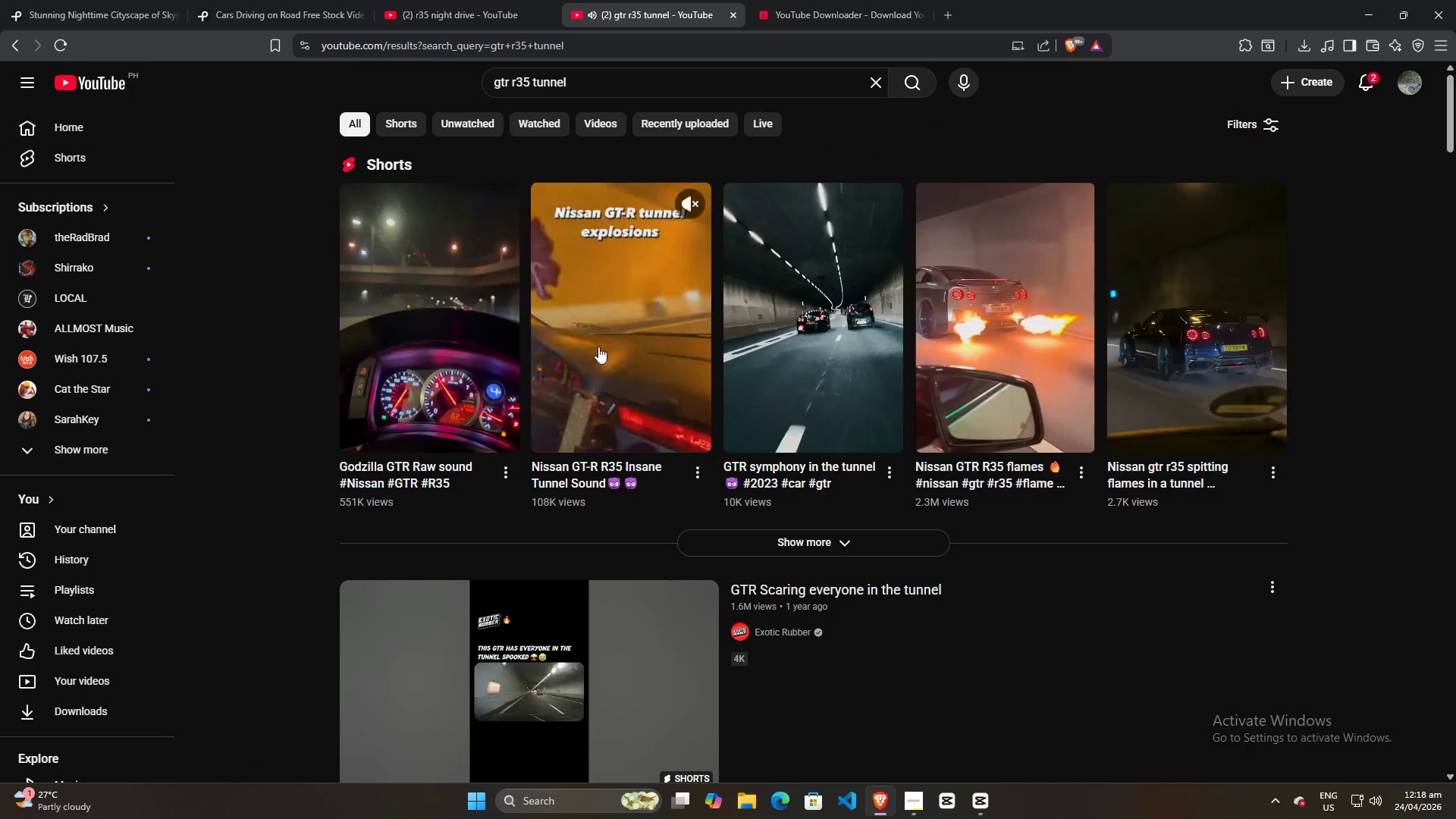 
scroll: coordinate [621, 444], scroll_direction: down, amount: 34.0
 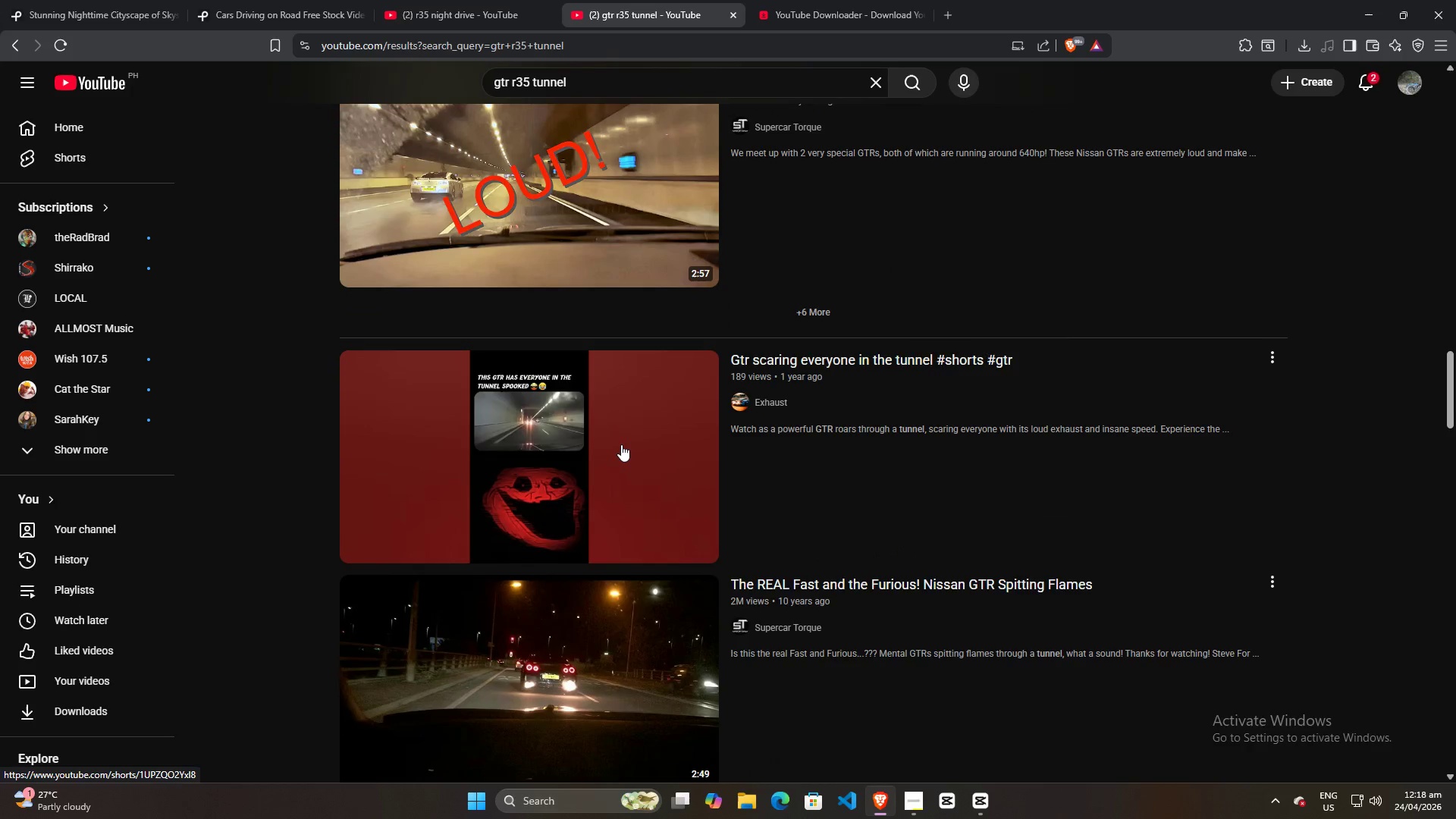 
scroll: coordinate [621, 444], scroll_direction: up, amount: 4.0
 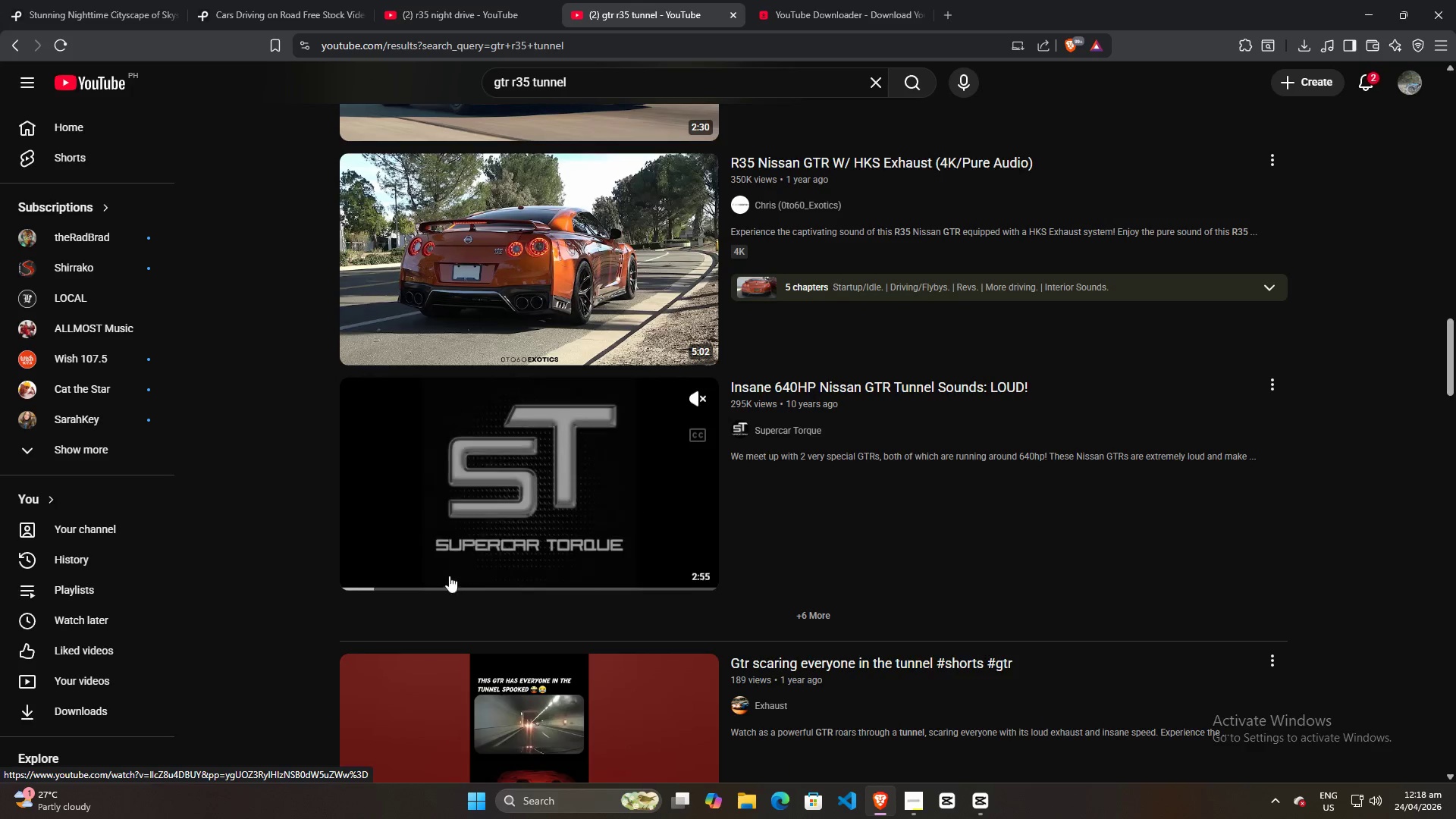 
left_click([420, 584])
 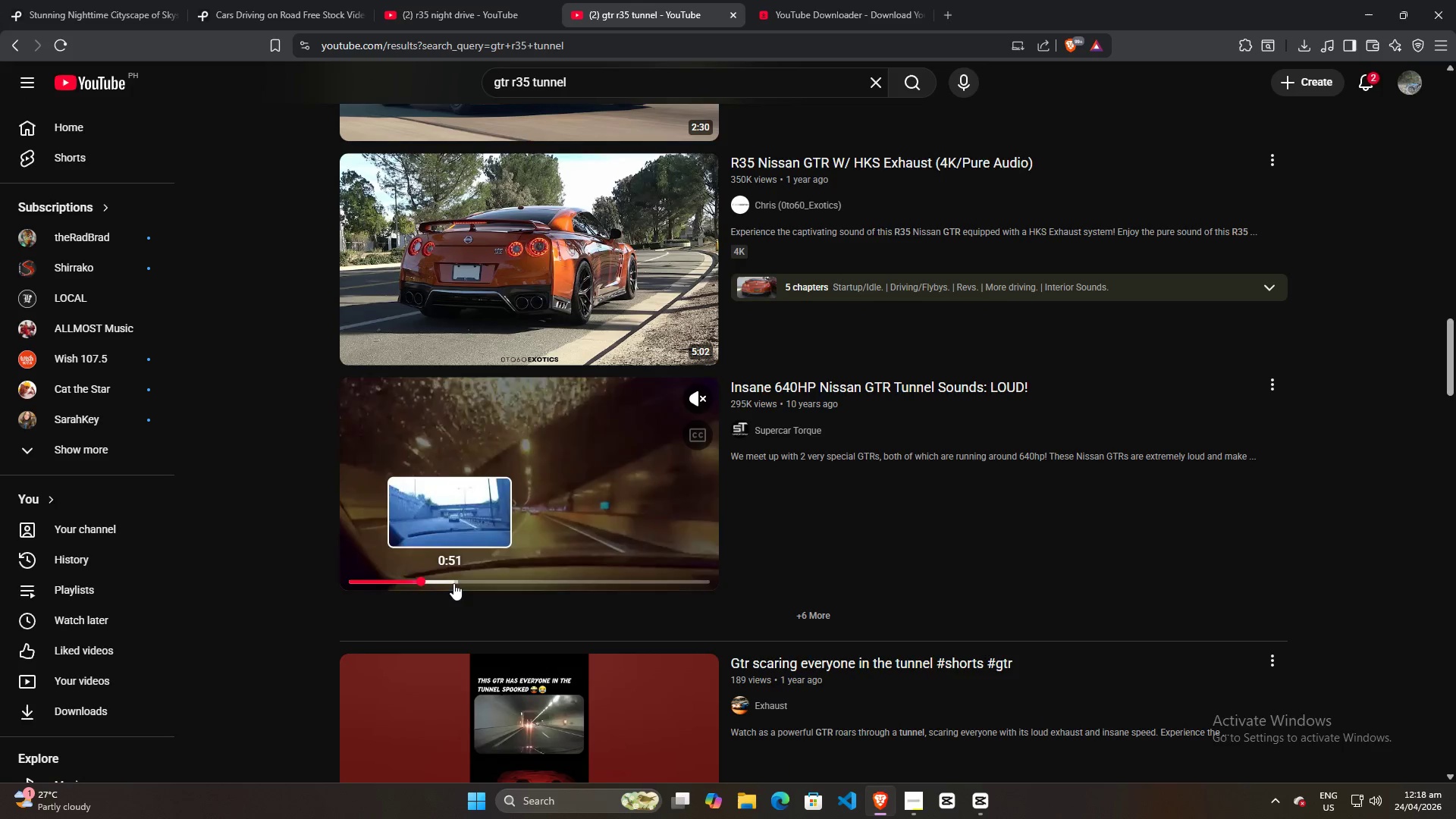 
left_click([458, 585])
 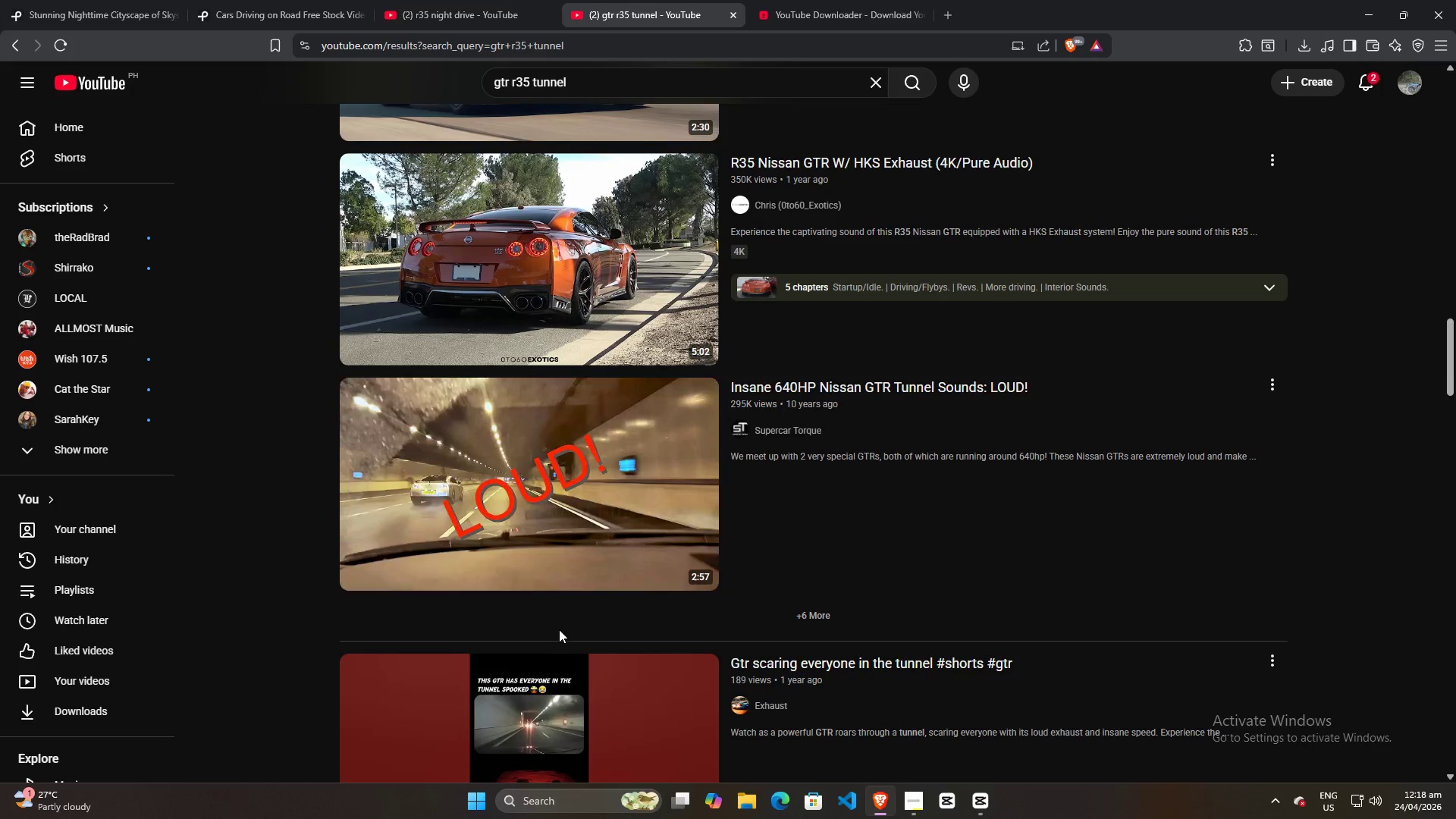 
scroll: coordinate [548, 604], scroll_direction: down, amount: 10.0
 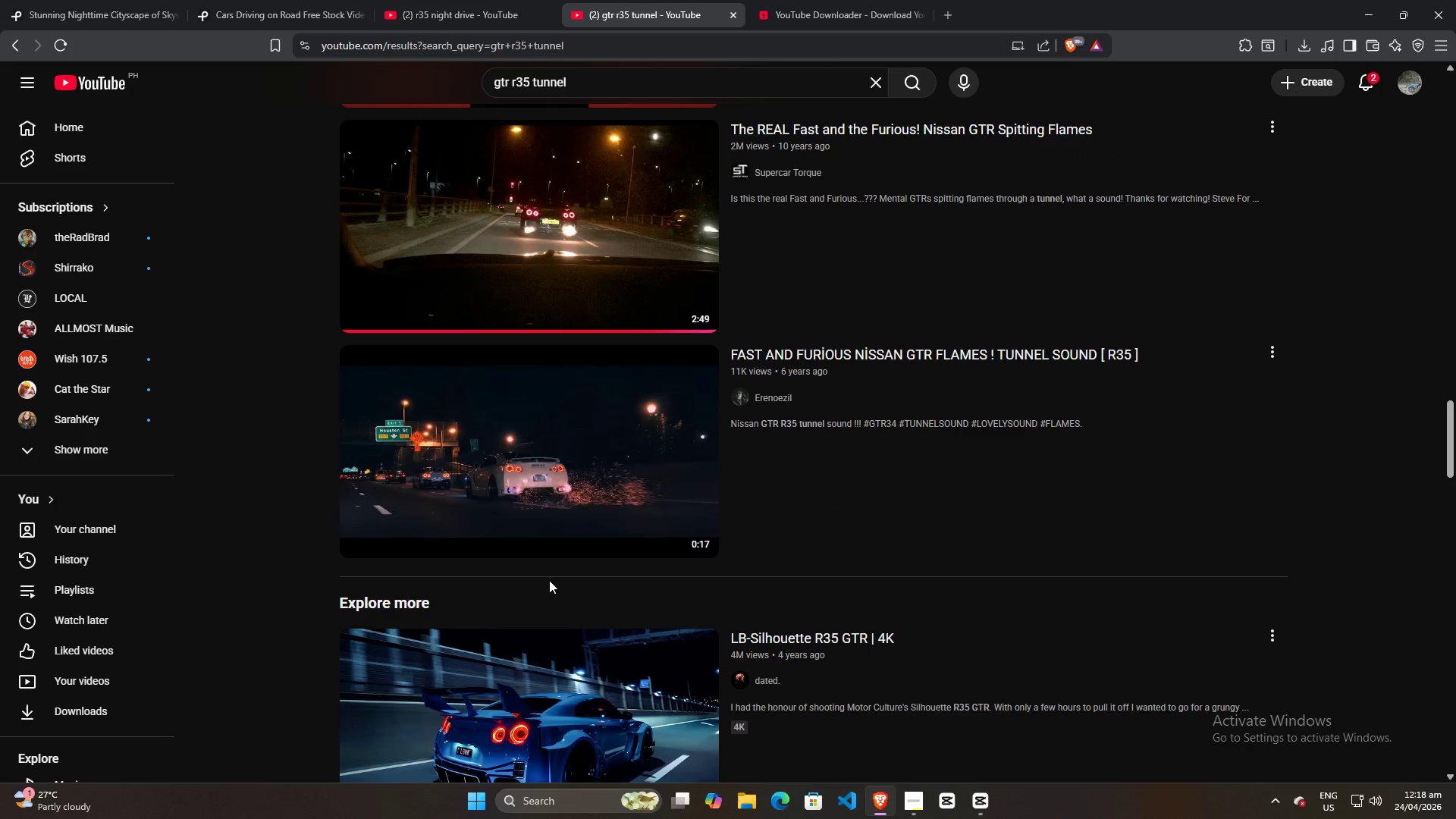 
scroll: coordinate [549, 580], scroll_direction: up, amount: 3.0
 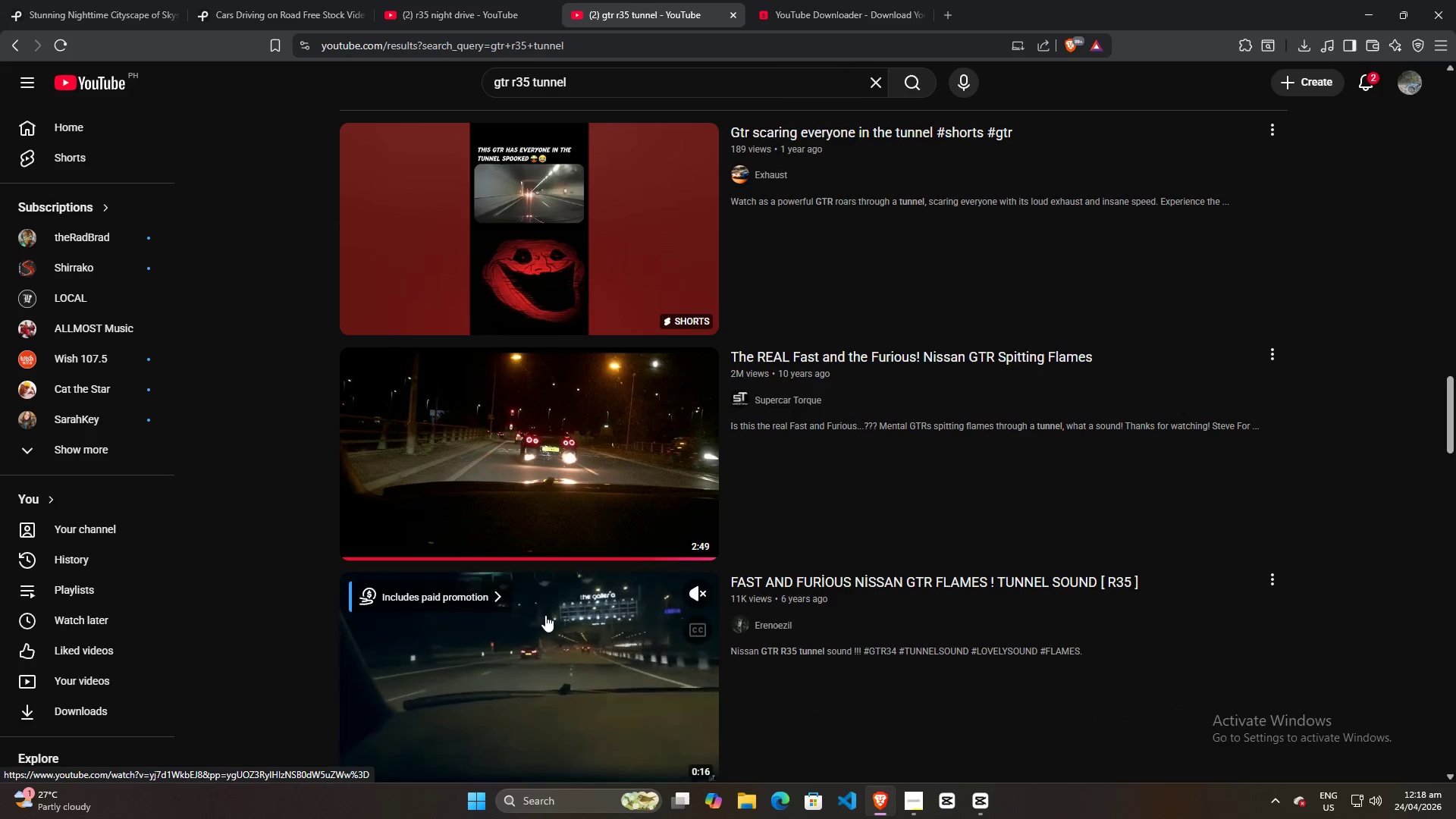 
scroll: coordinate [545, 615], scroll_direction: down, amount: 1.0
 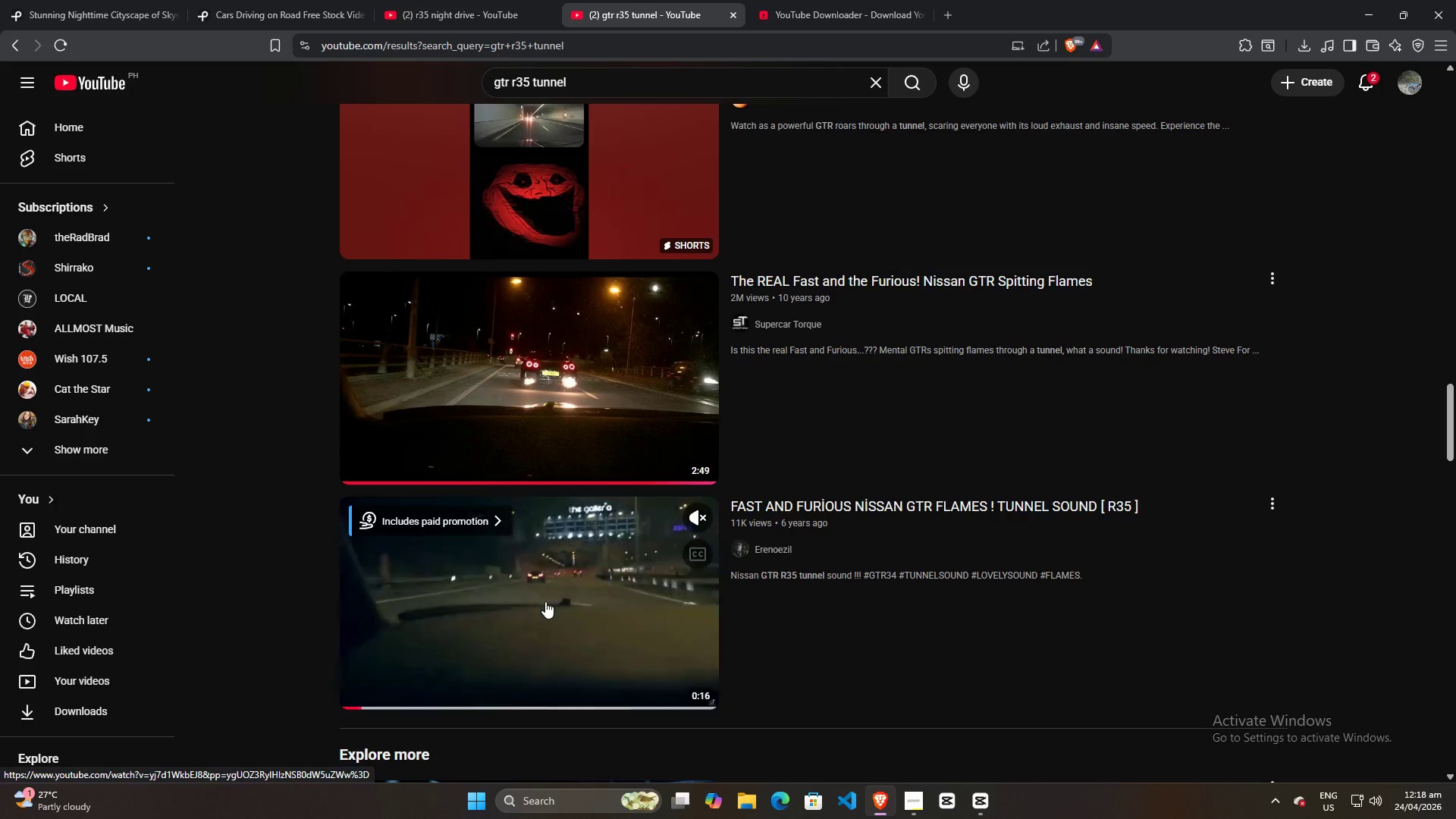 
scroll: coordinate [545, 601], scroll_direction: up, amount: 3.0
 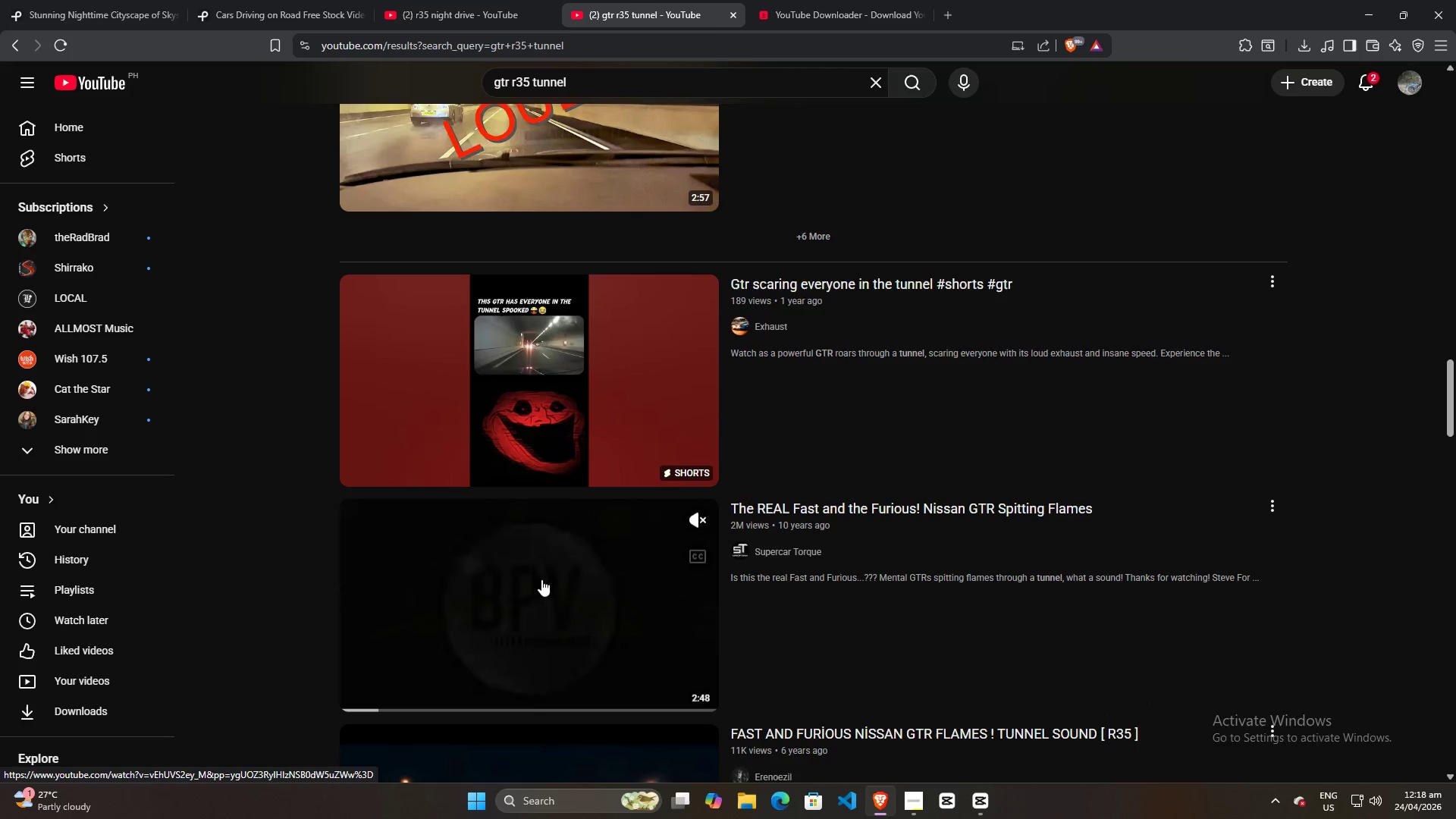 
scroll: coordinate [541, 579], scroll_direction: down, amount: 1.0
 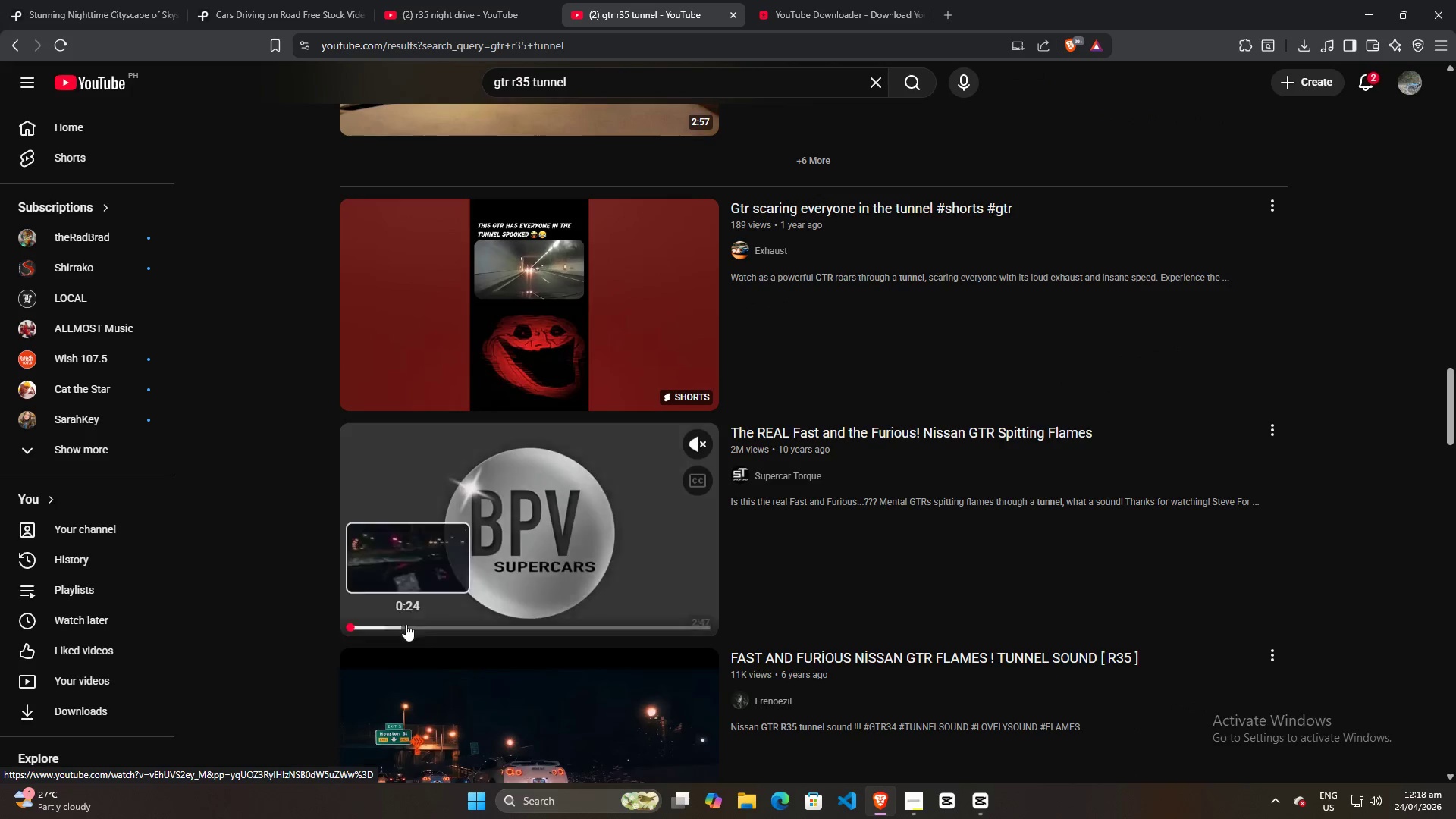 
left_click([433, 628])
 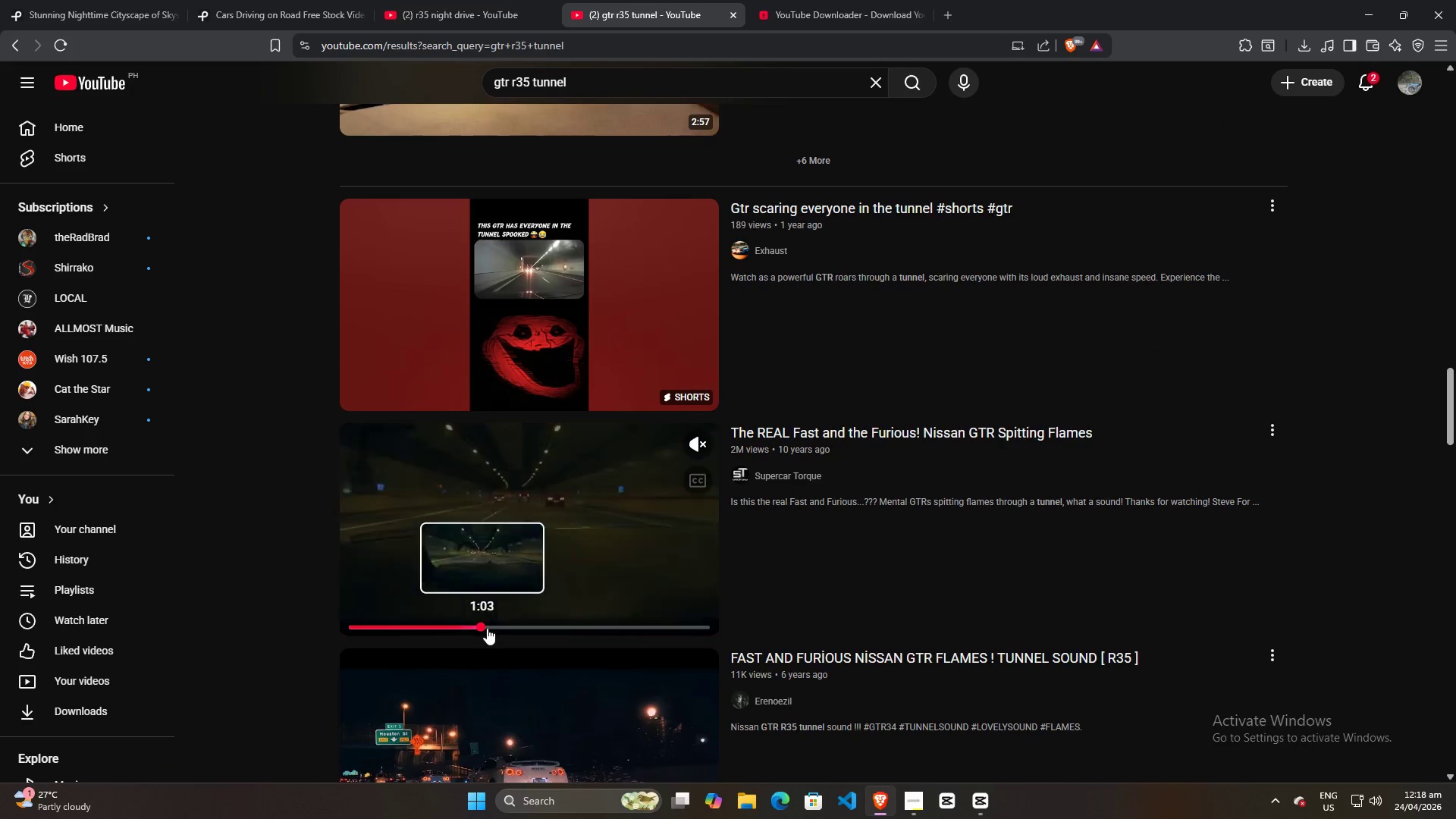 
double_click([516, 626])
 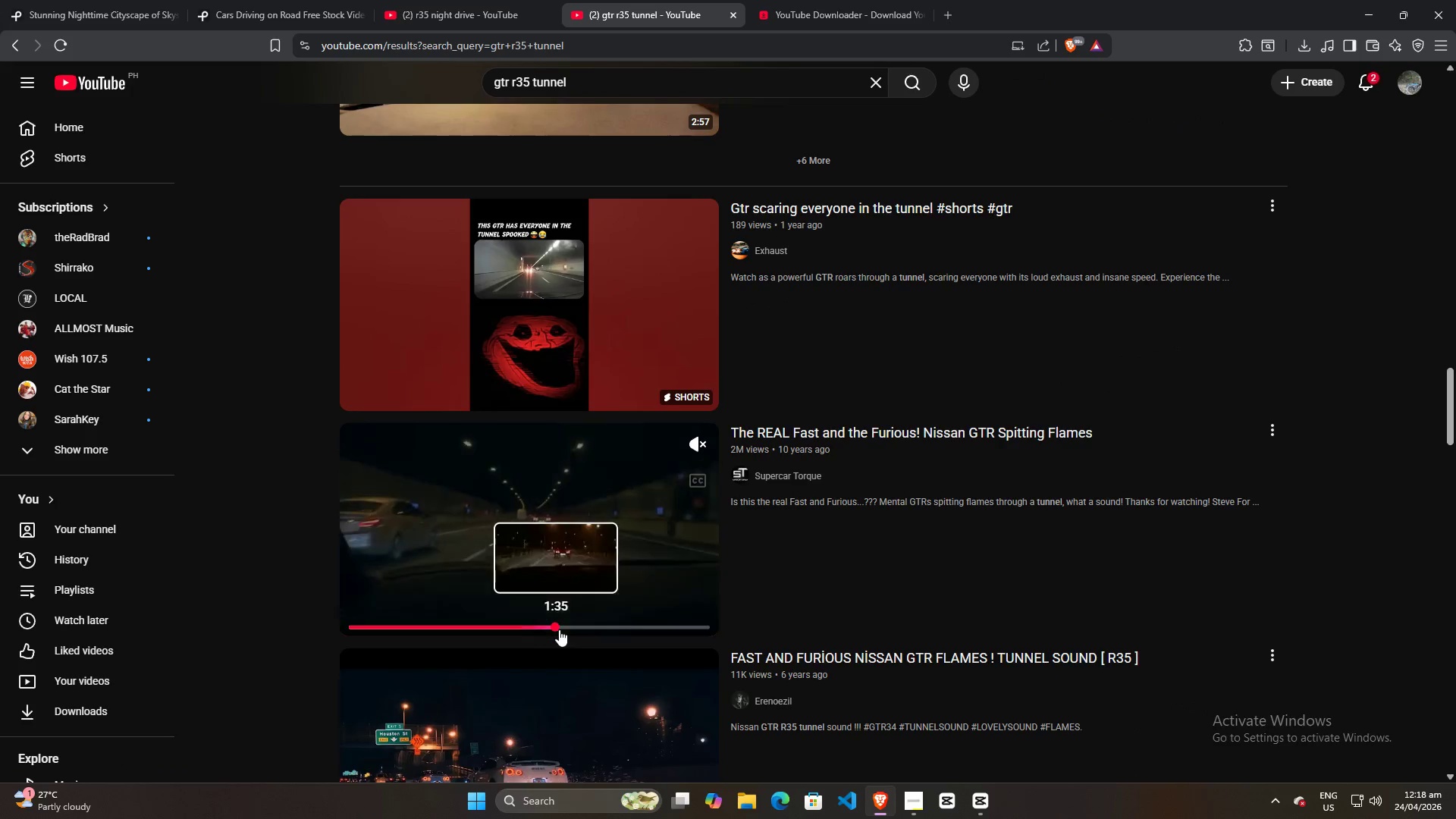 
double_click([575, 629])
 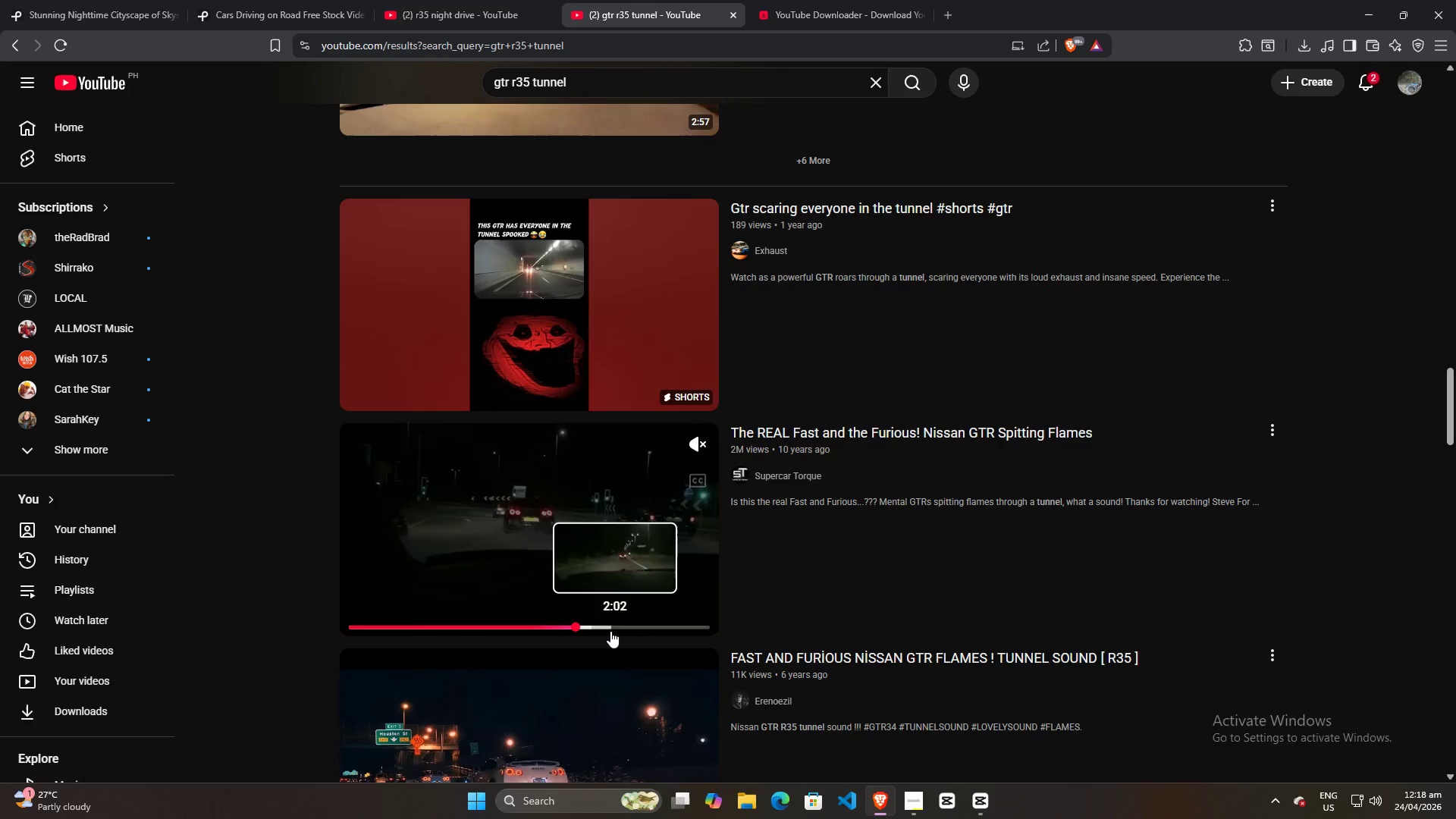 
triple_click([610, 631])
 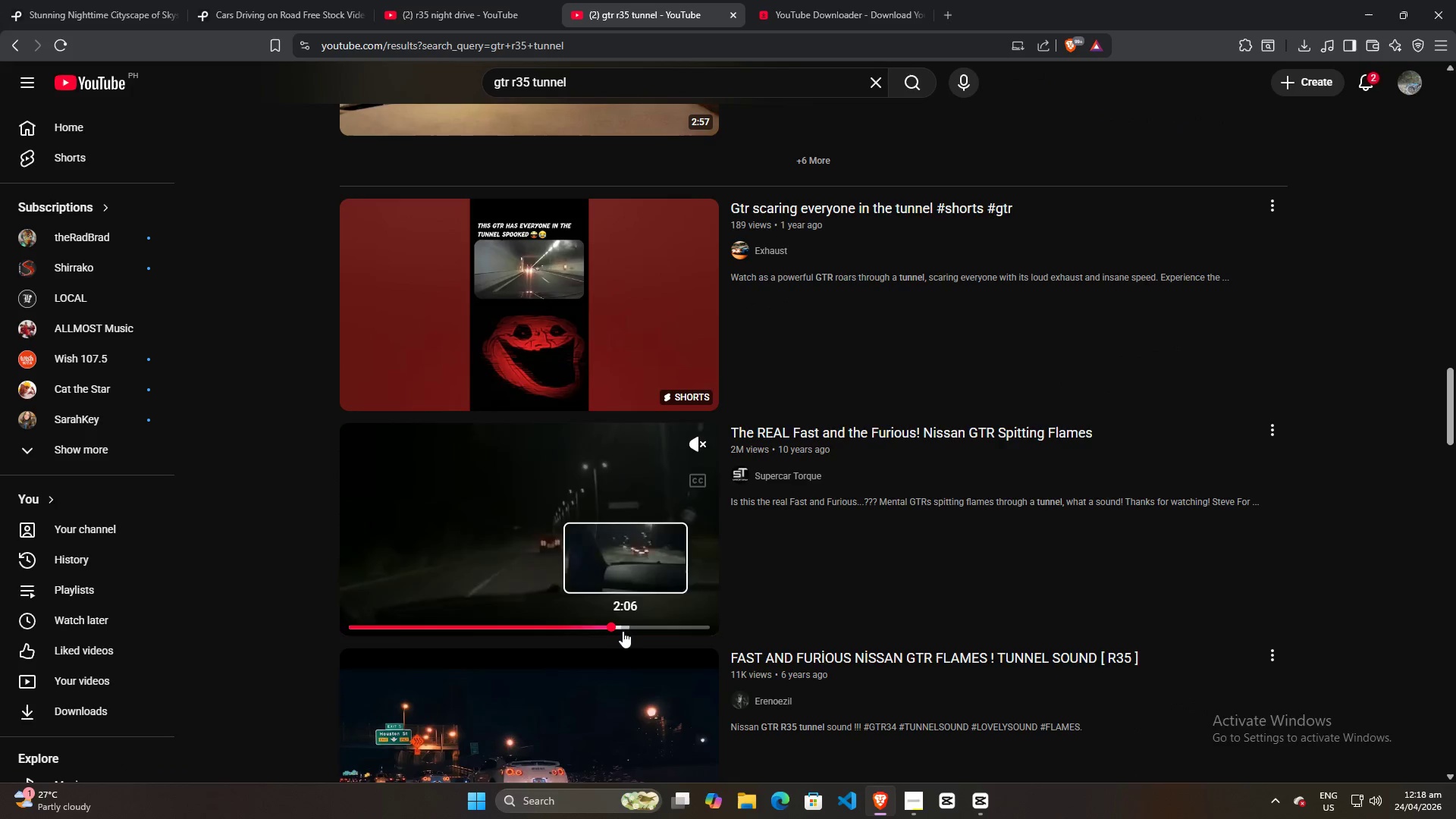 
triple_click([624, 631])
 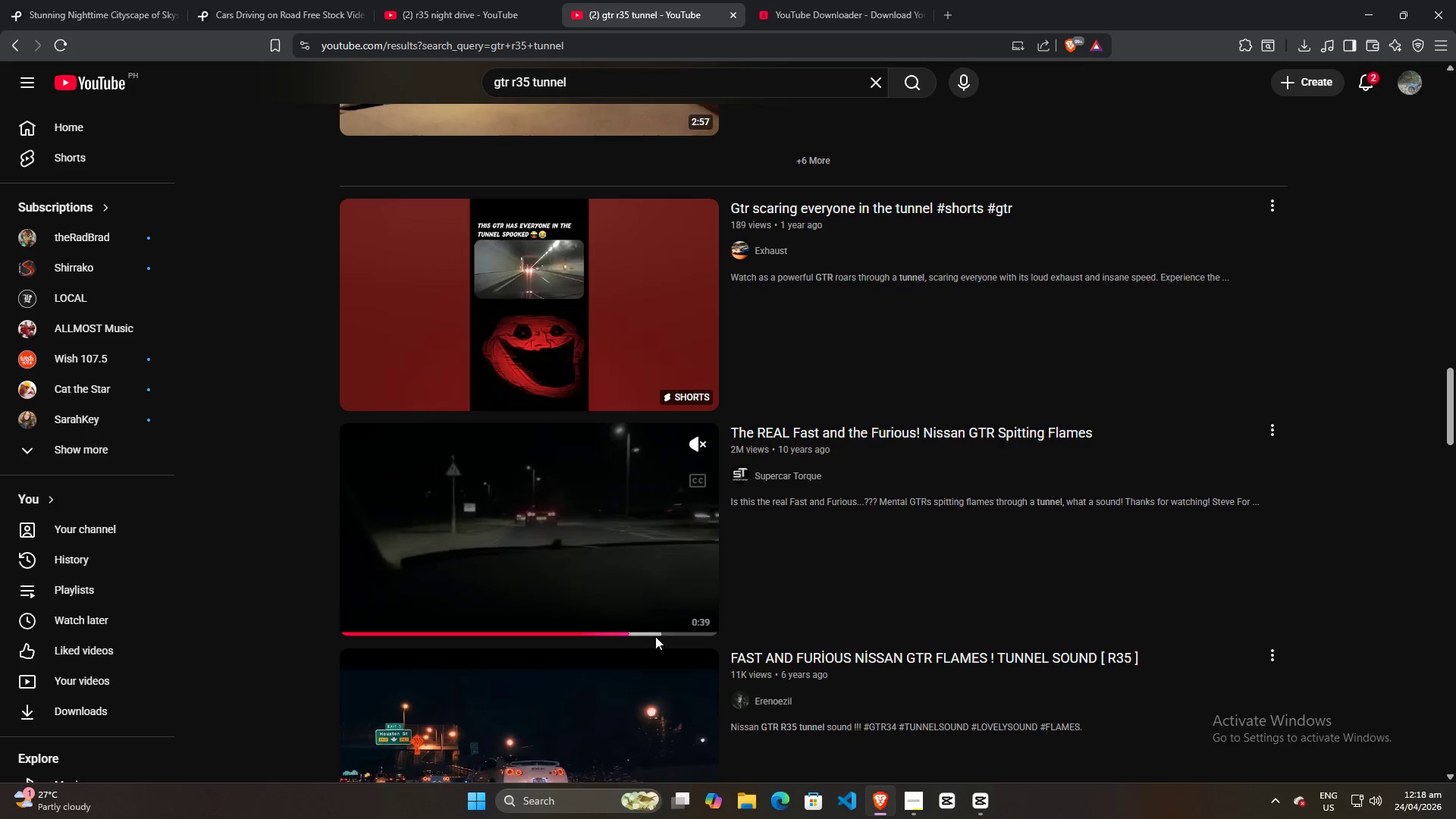 
triple_click([655, 636])
 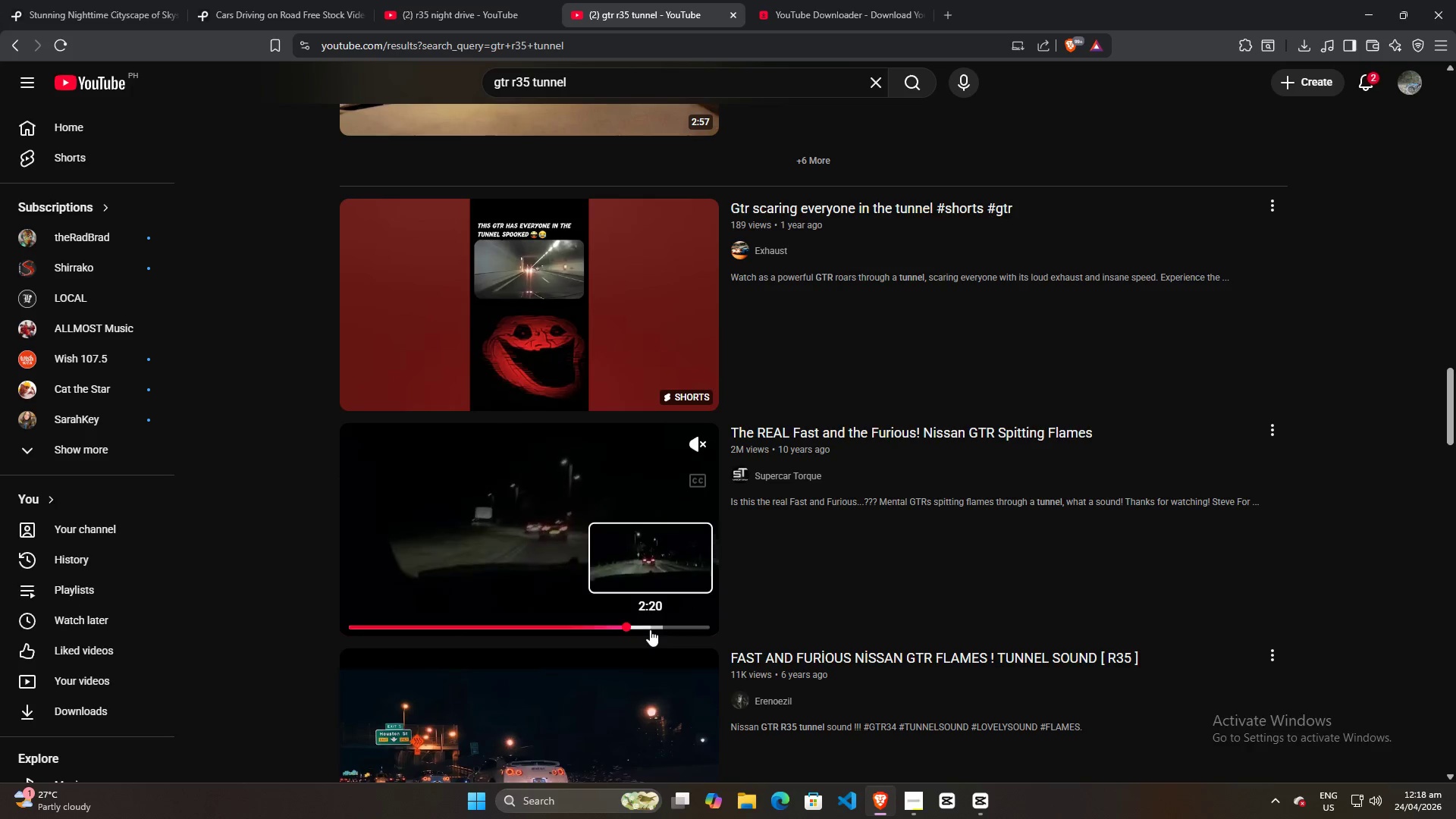 
scroll: coordinate [549, 579], scroll_direction: down, amount: 9.0
 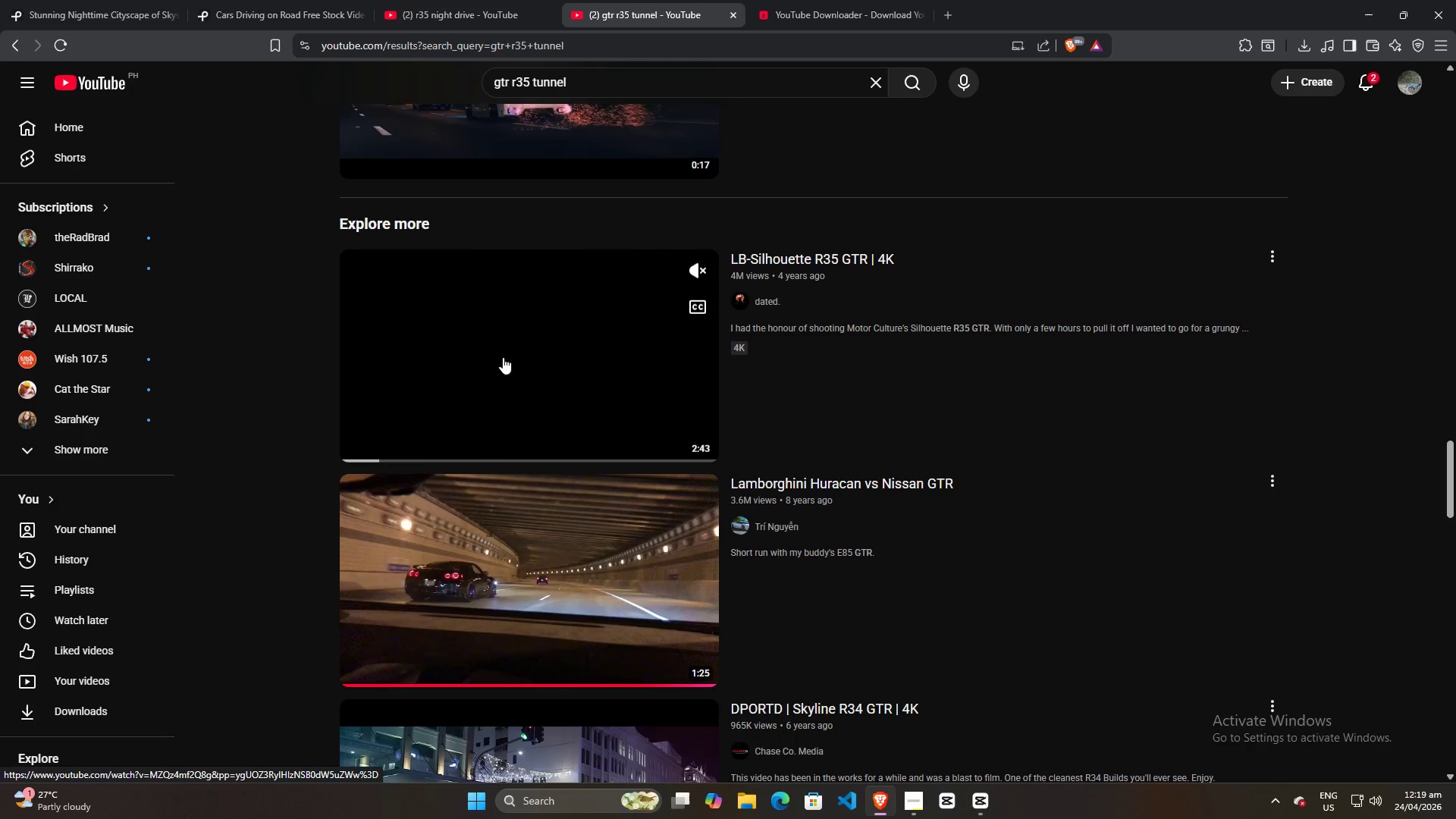 
double_click([459, 455])
 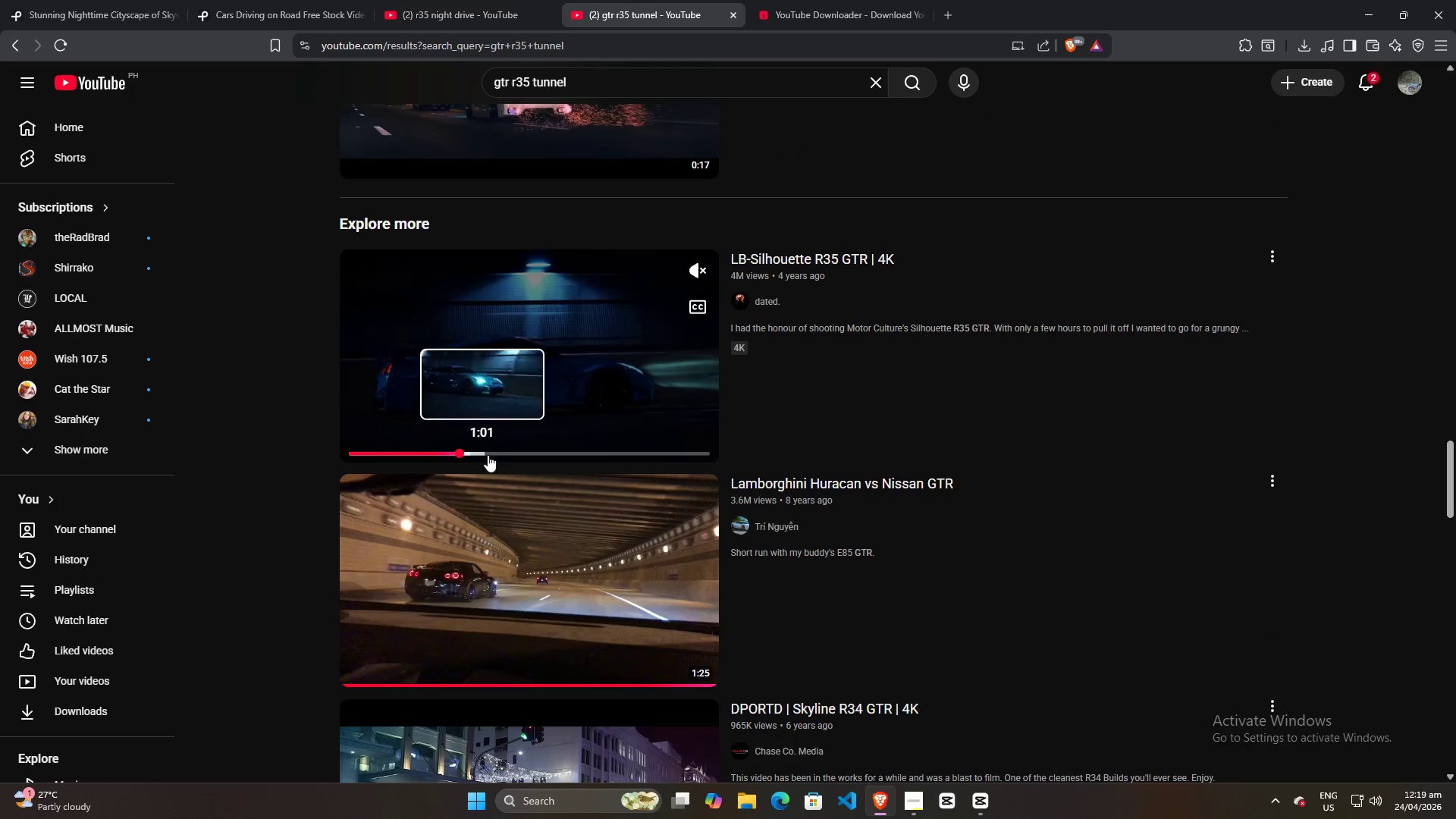 
triple_click([500, 455])
 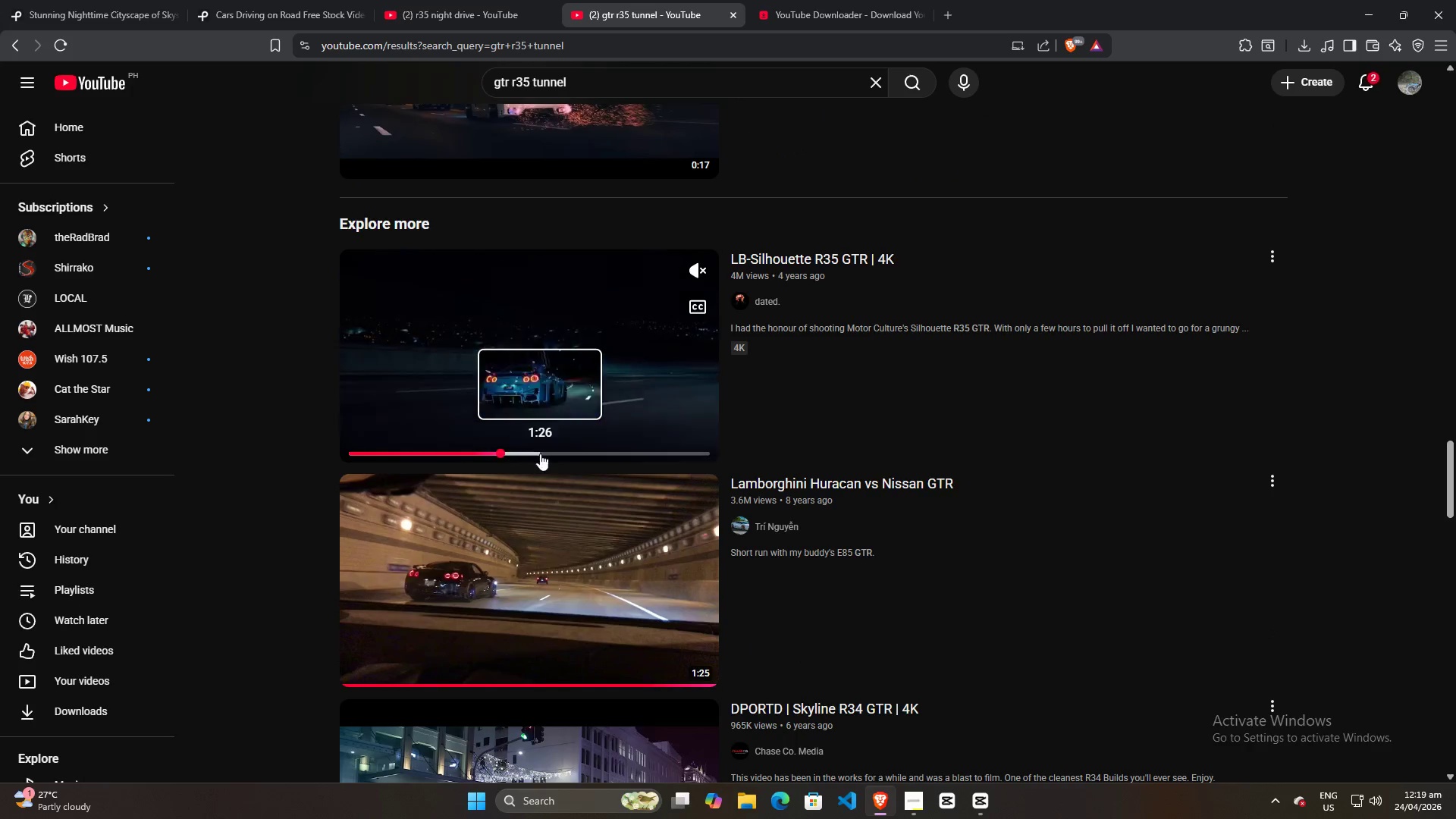 
triple_click([540, 453])
 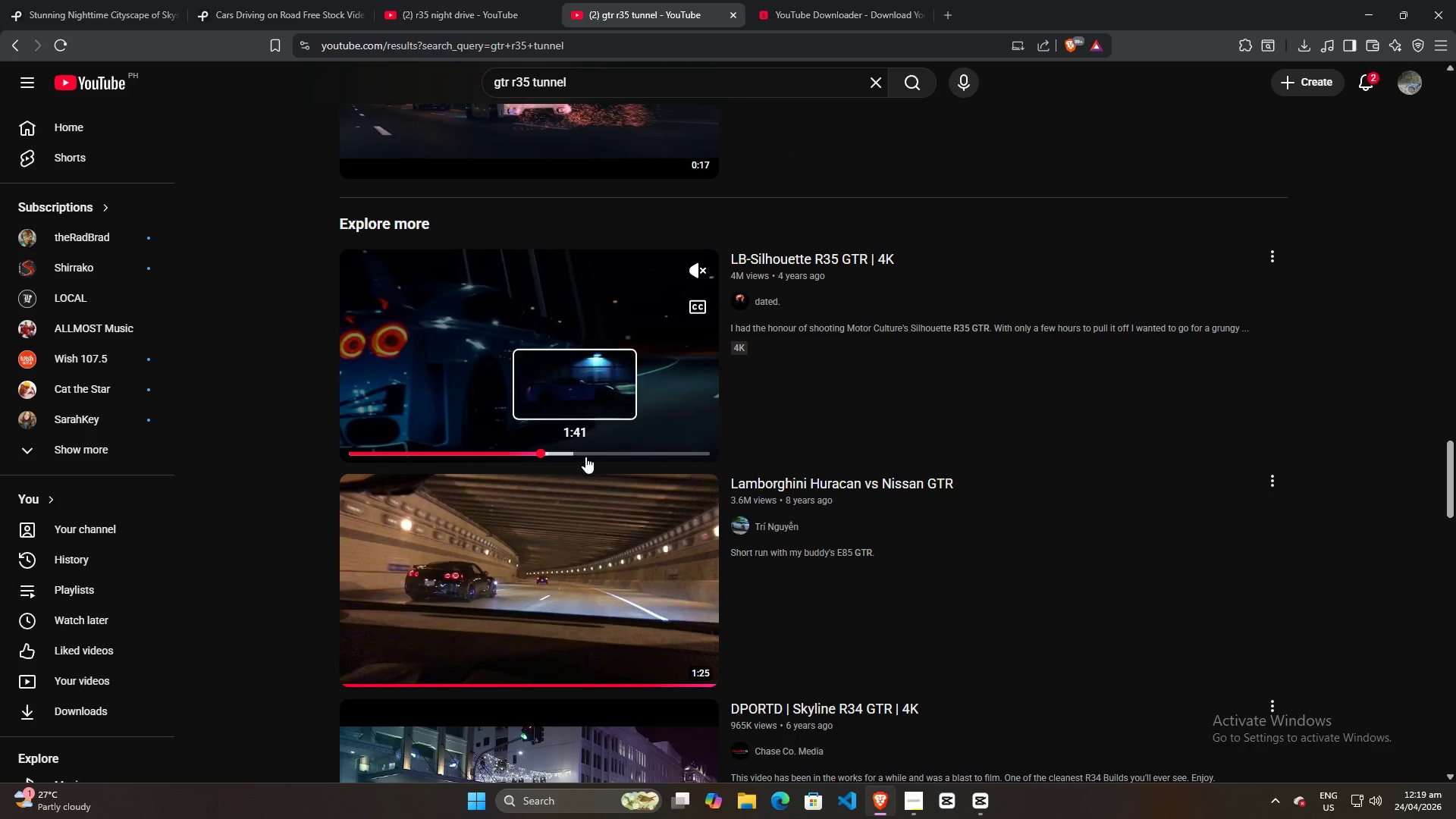 
triple_click([585, 457])
 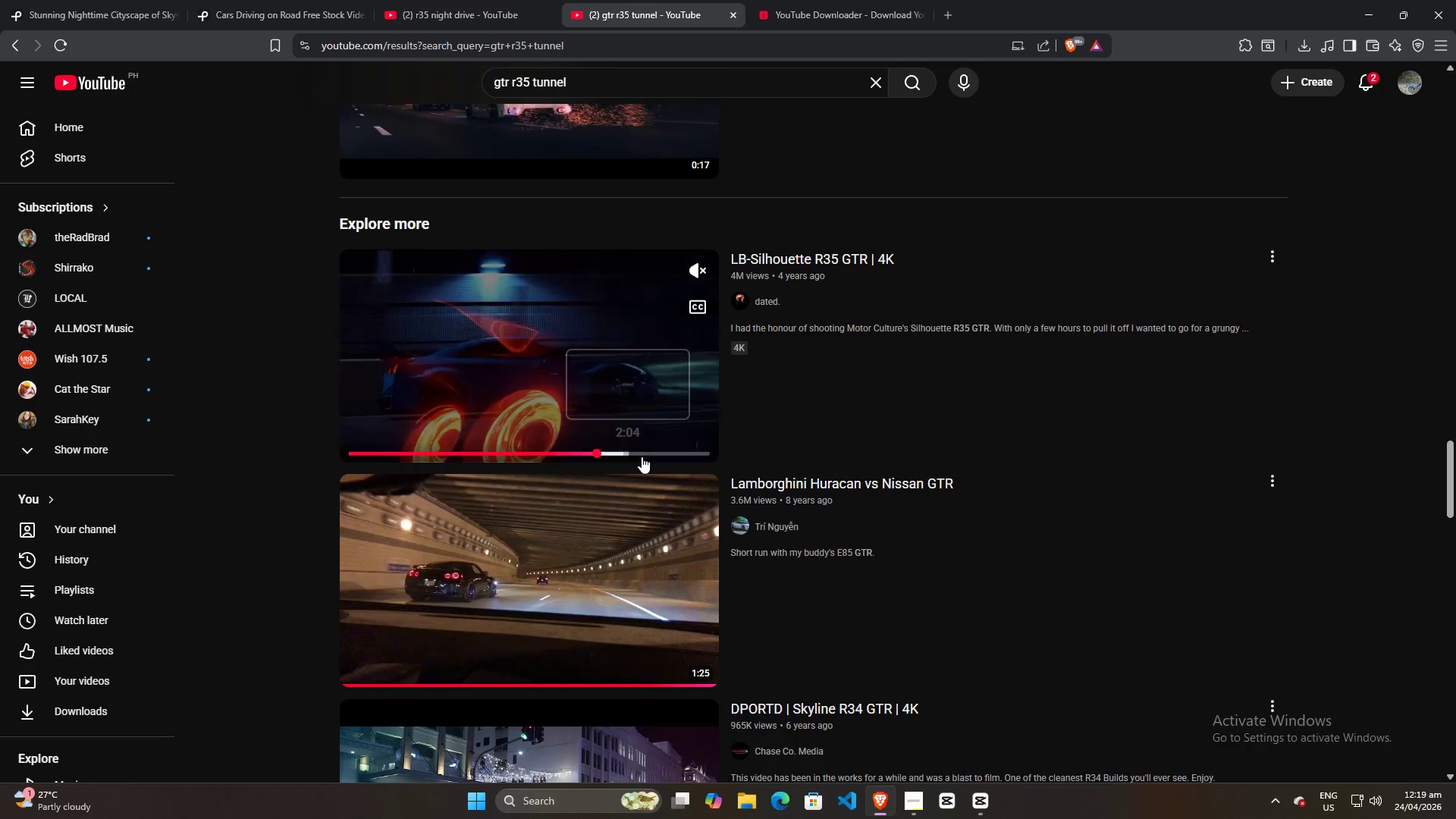 
triple_click([642, 457])
 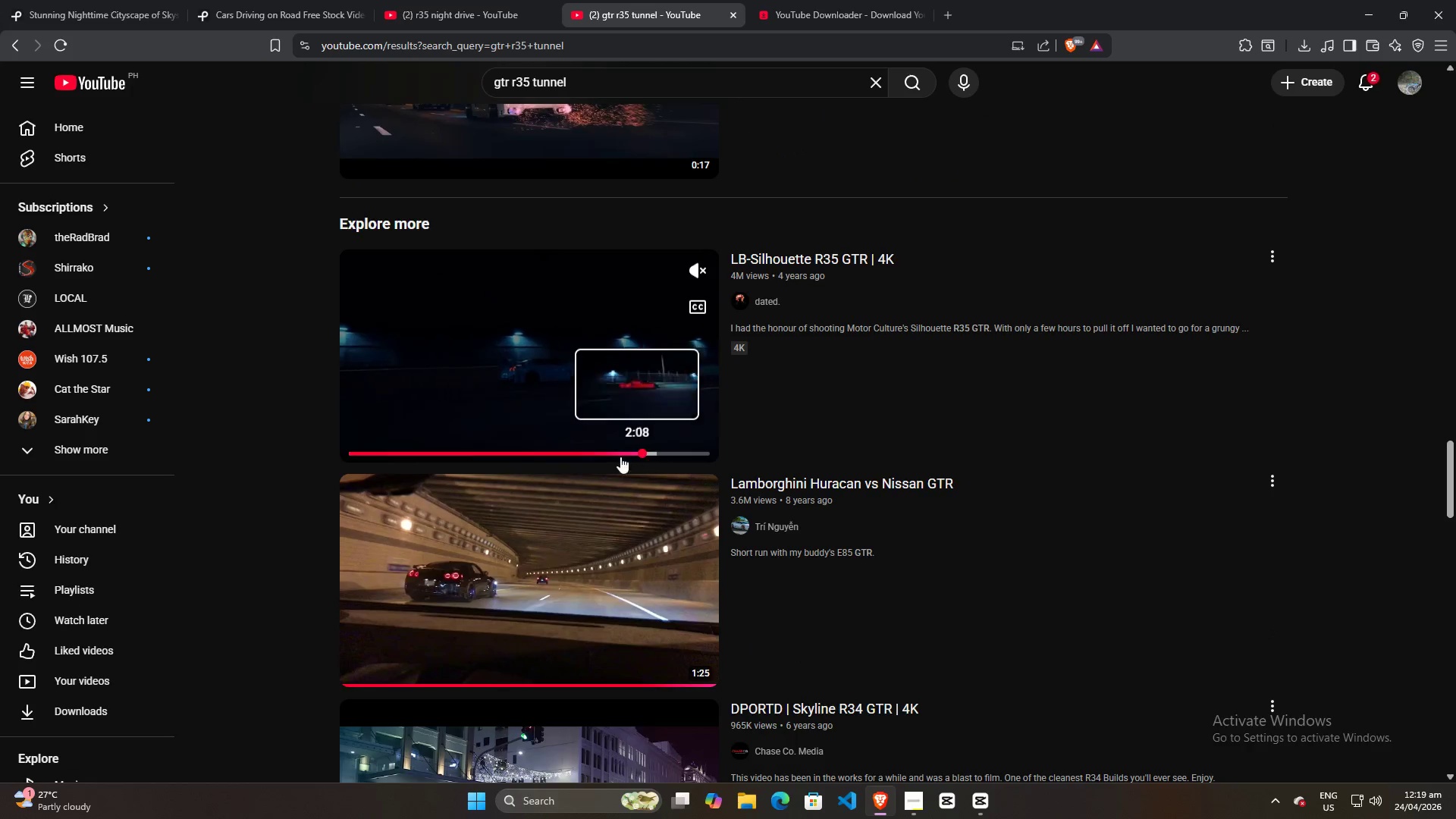 
scroll: coordinate [571, 464], scroll_direction: down, amount: 5.0
 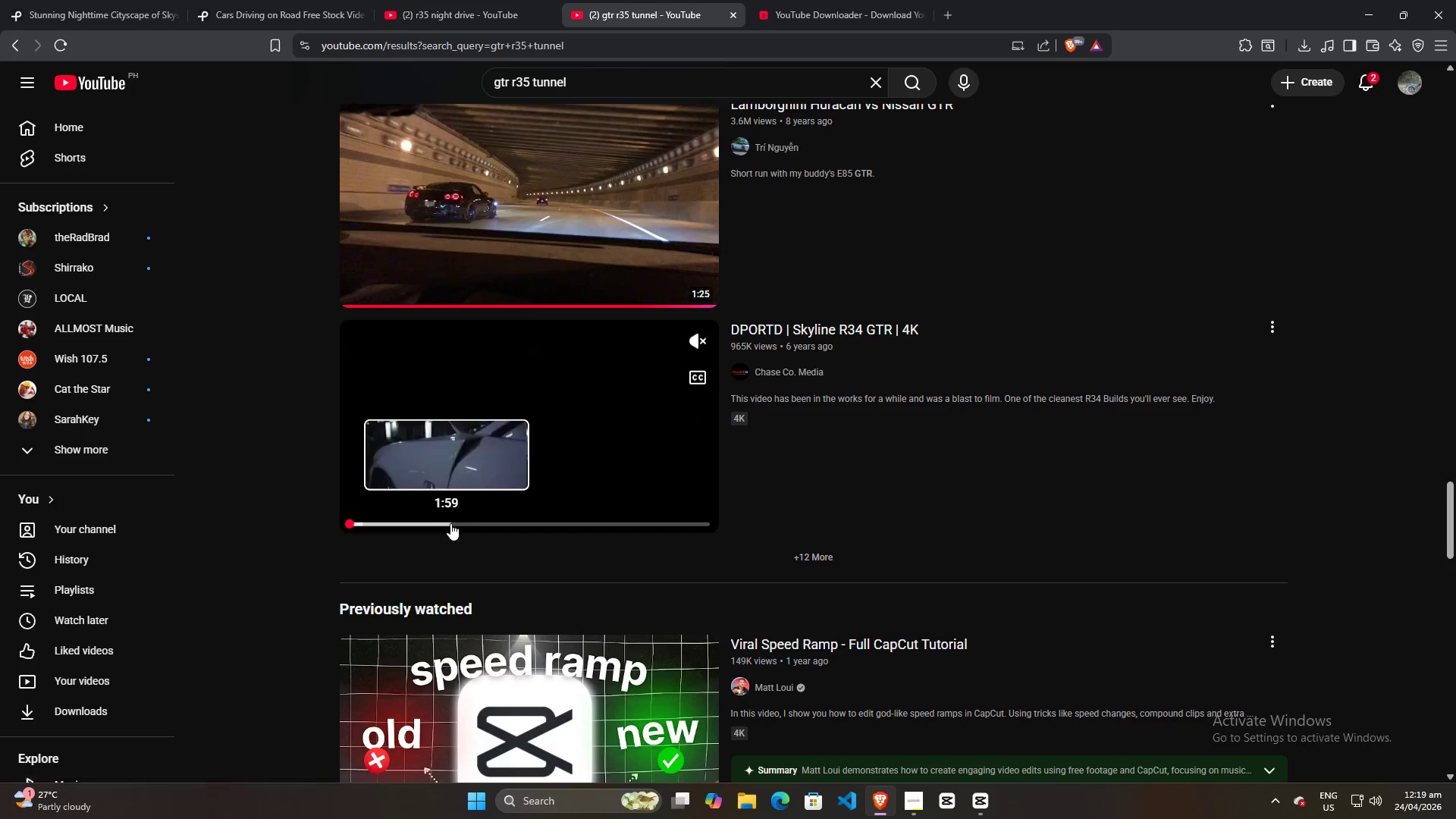 
double_click([503, 522])
 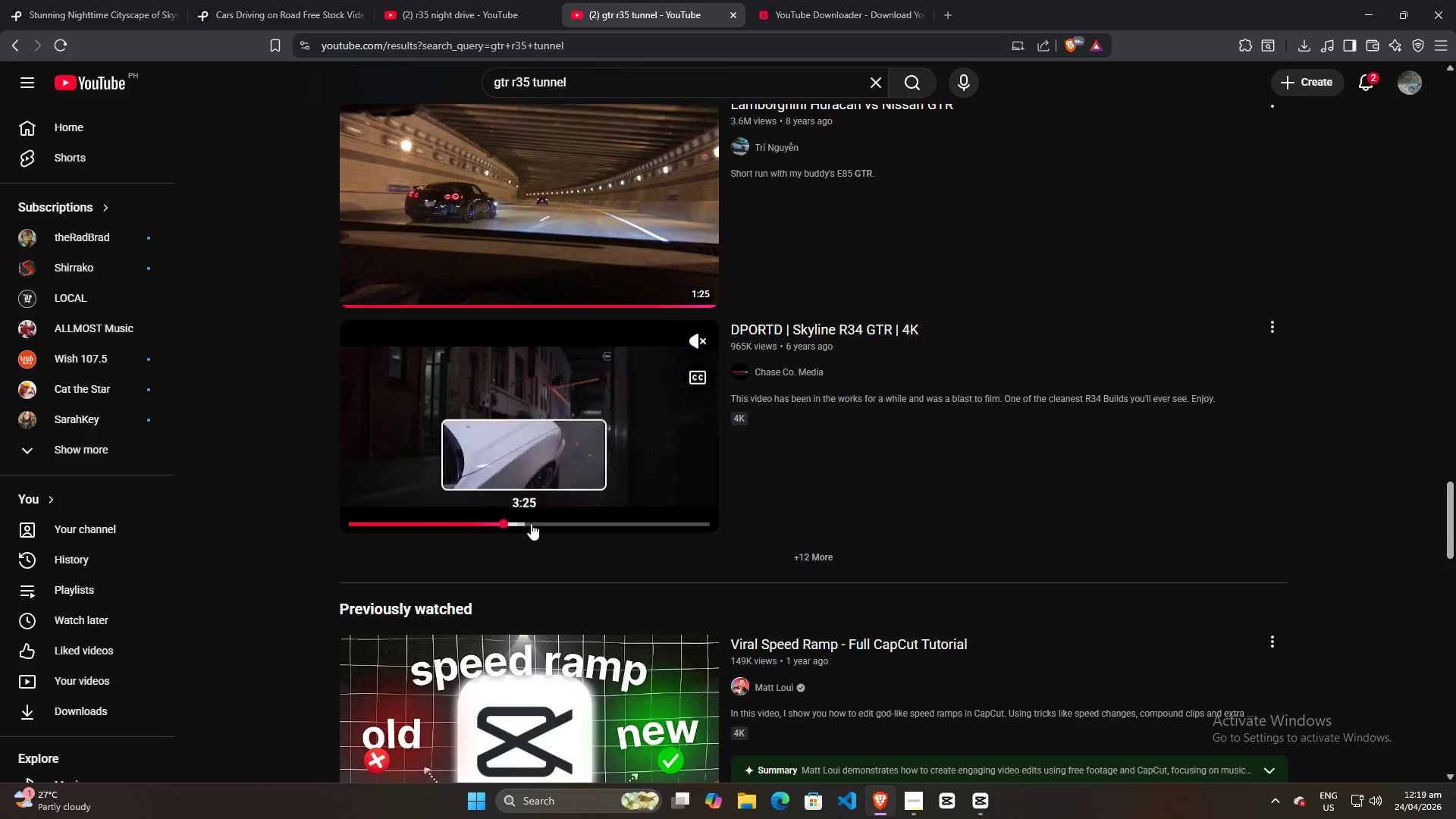 
triple_click([531, 523])
 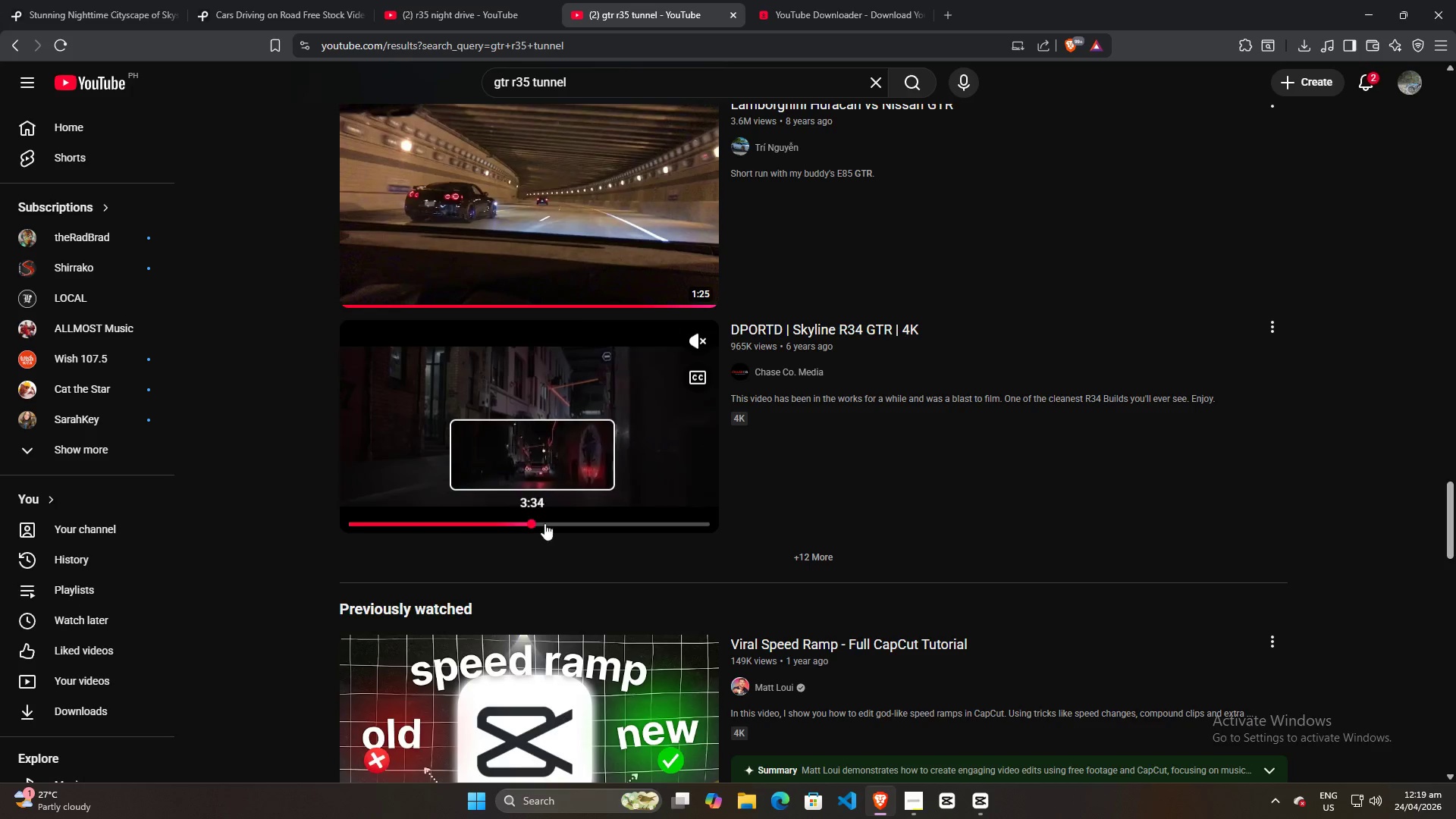 
triple_click([570, 528])
 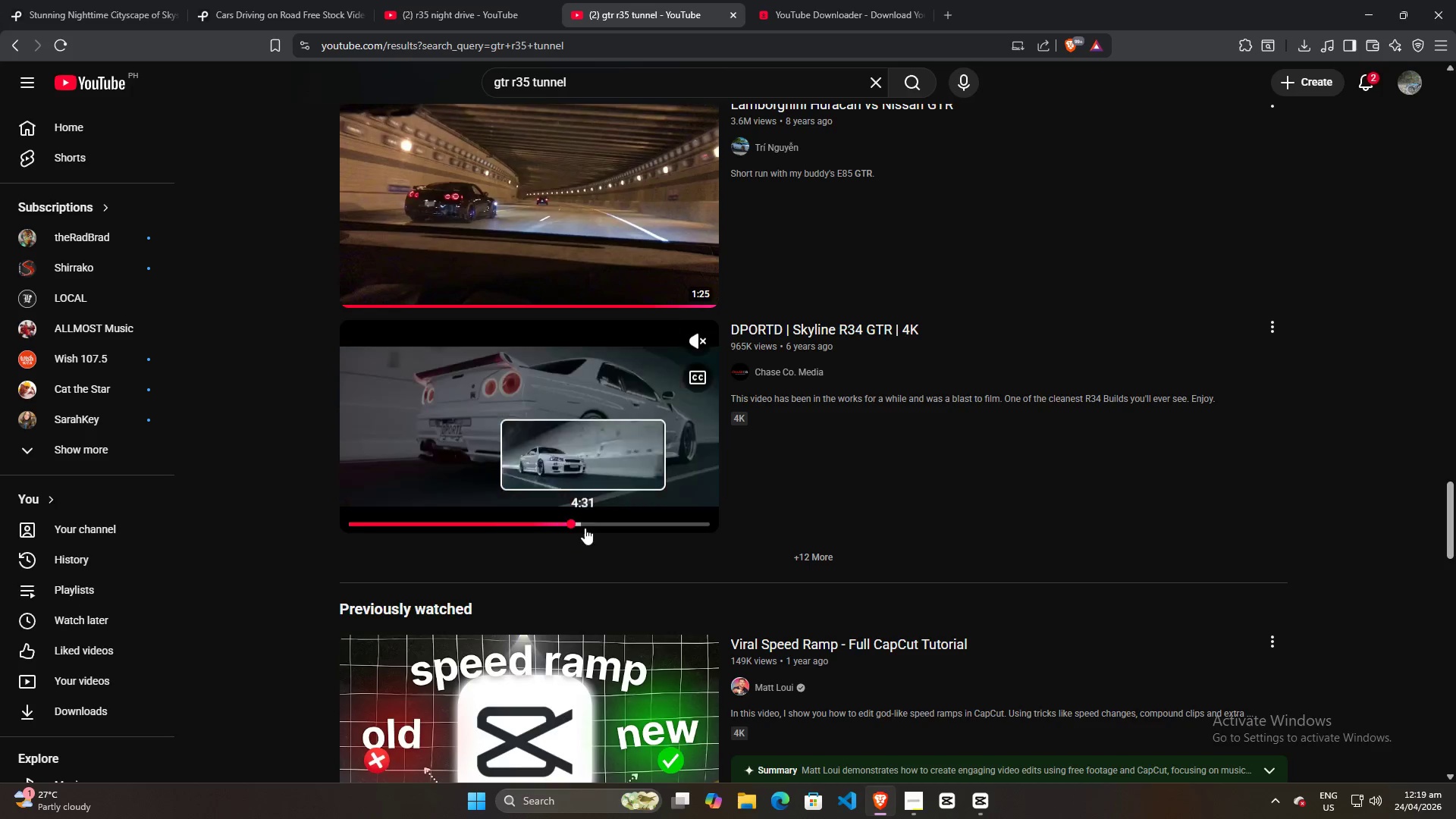 
triple_click([585, 528])
 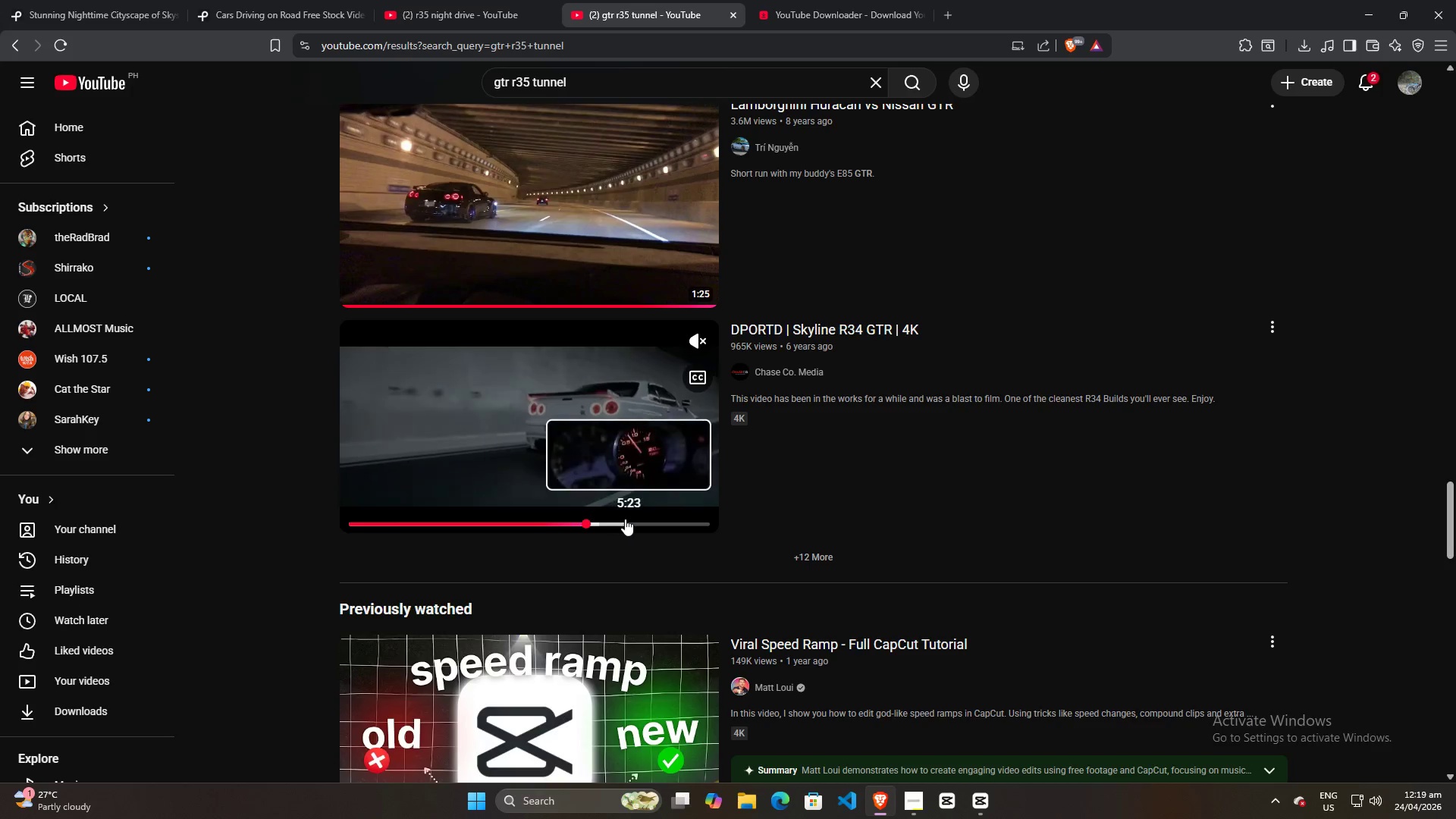 
scroll: coordinate [488, 523], scroll_direction: down, amount: 23.0
 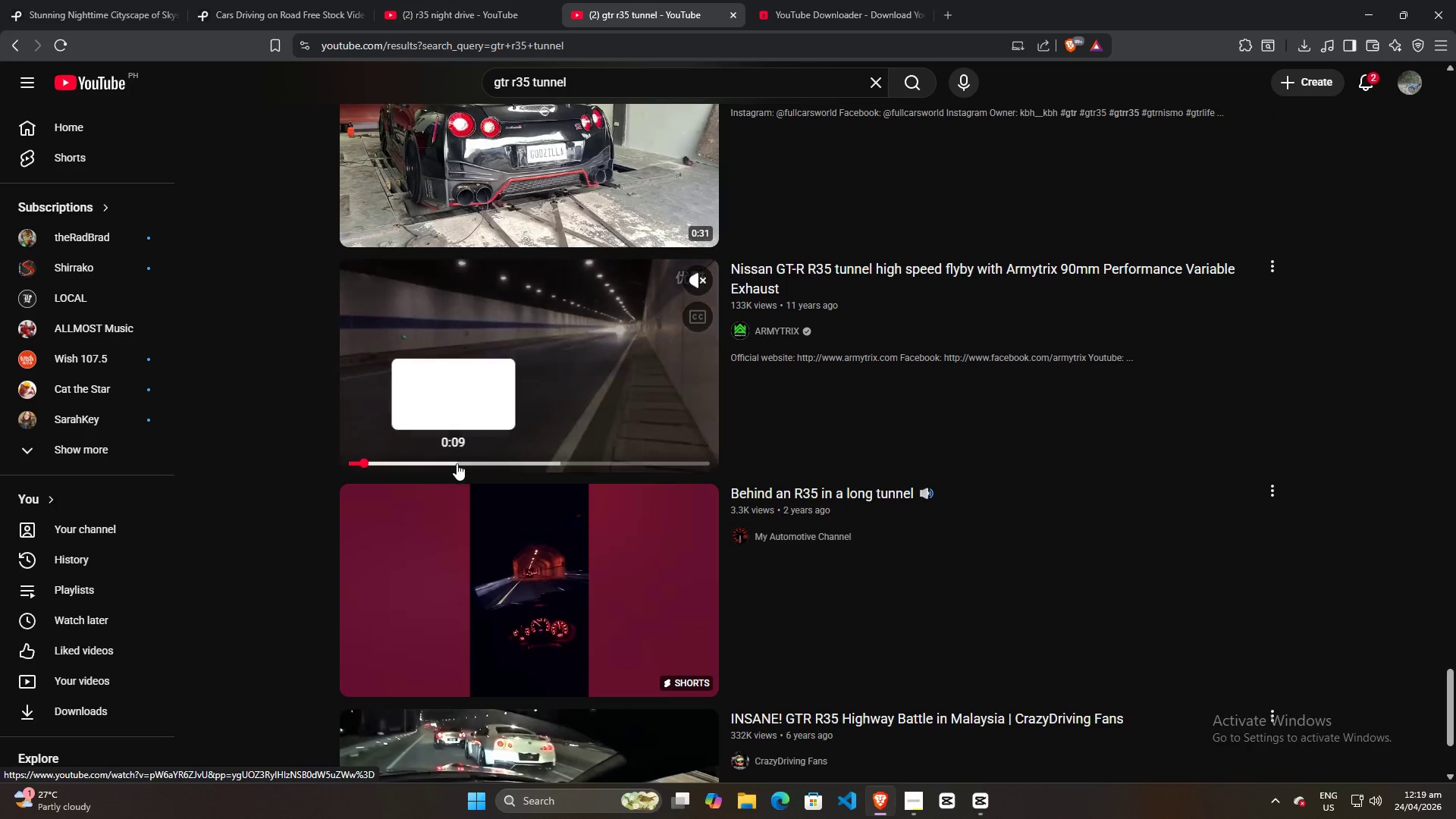 
double_click([490, 464])
 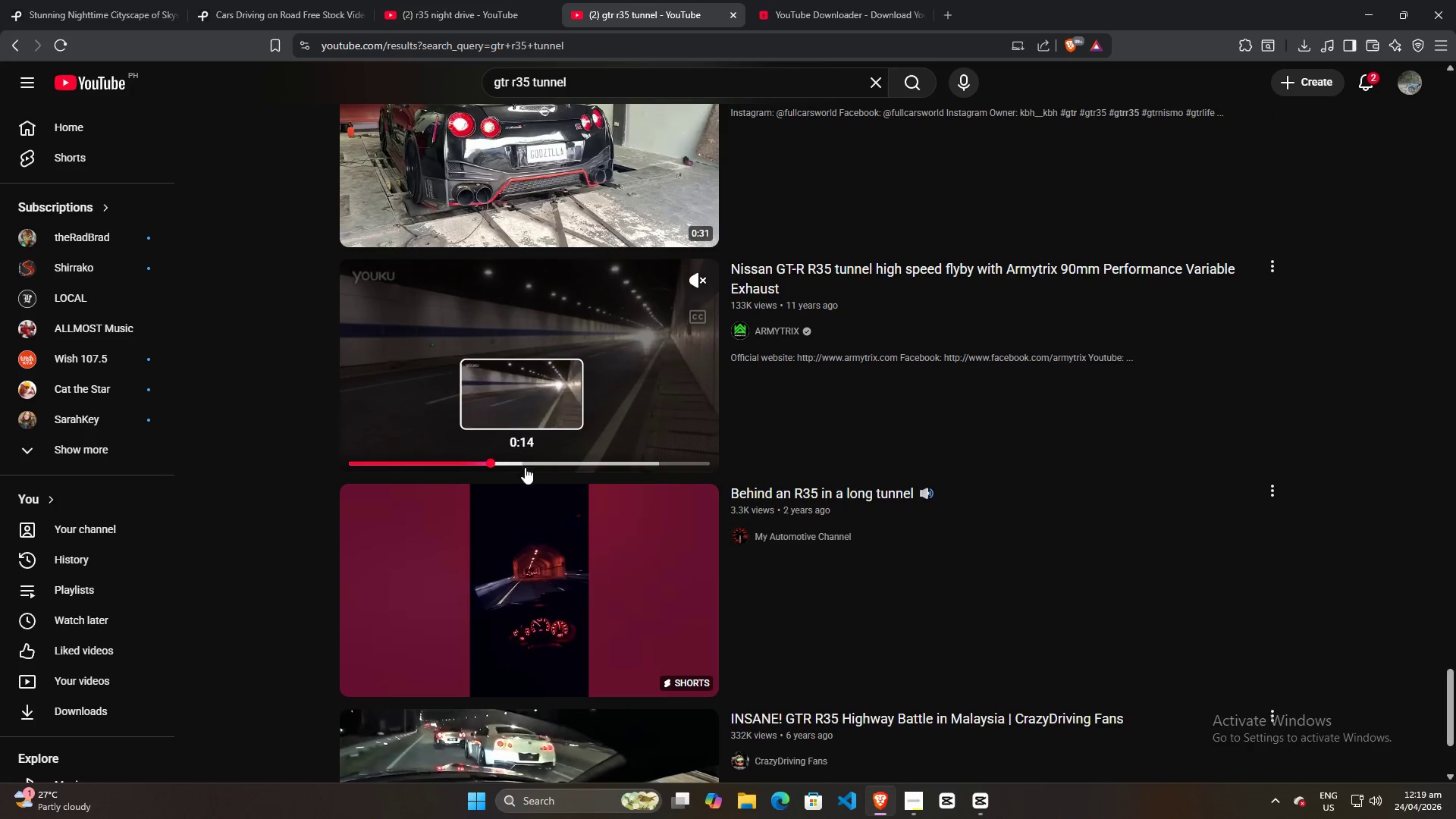 
triple_click([529, 468])
 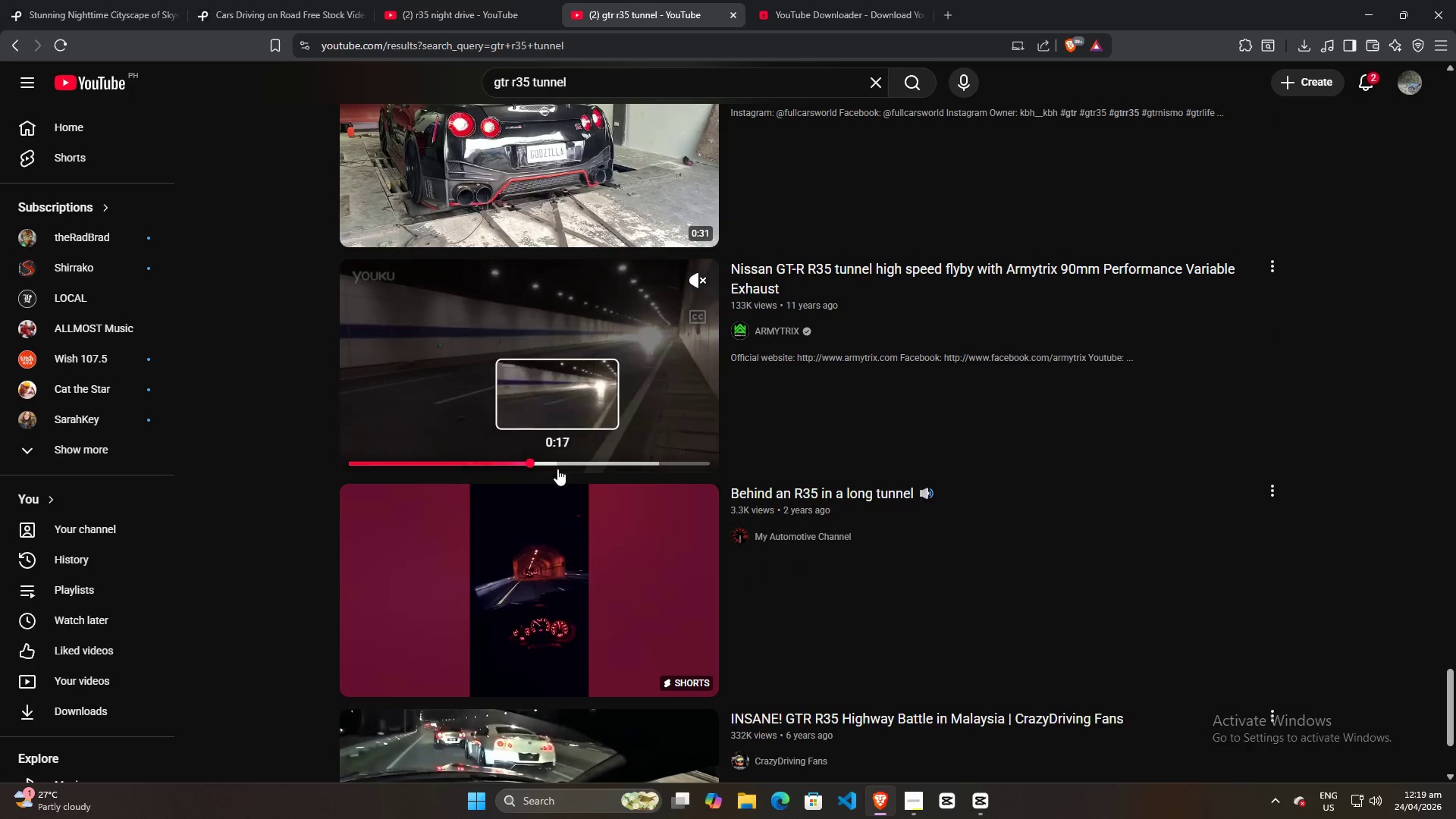 
triple_click([557, 469])
 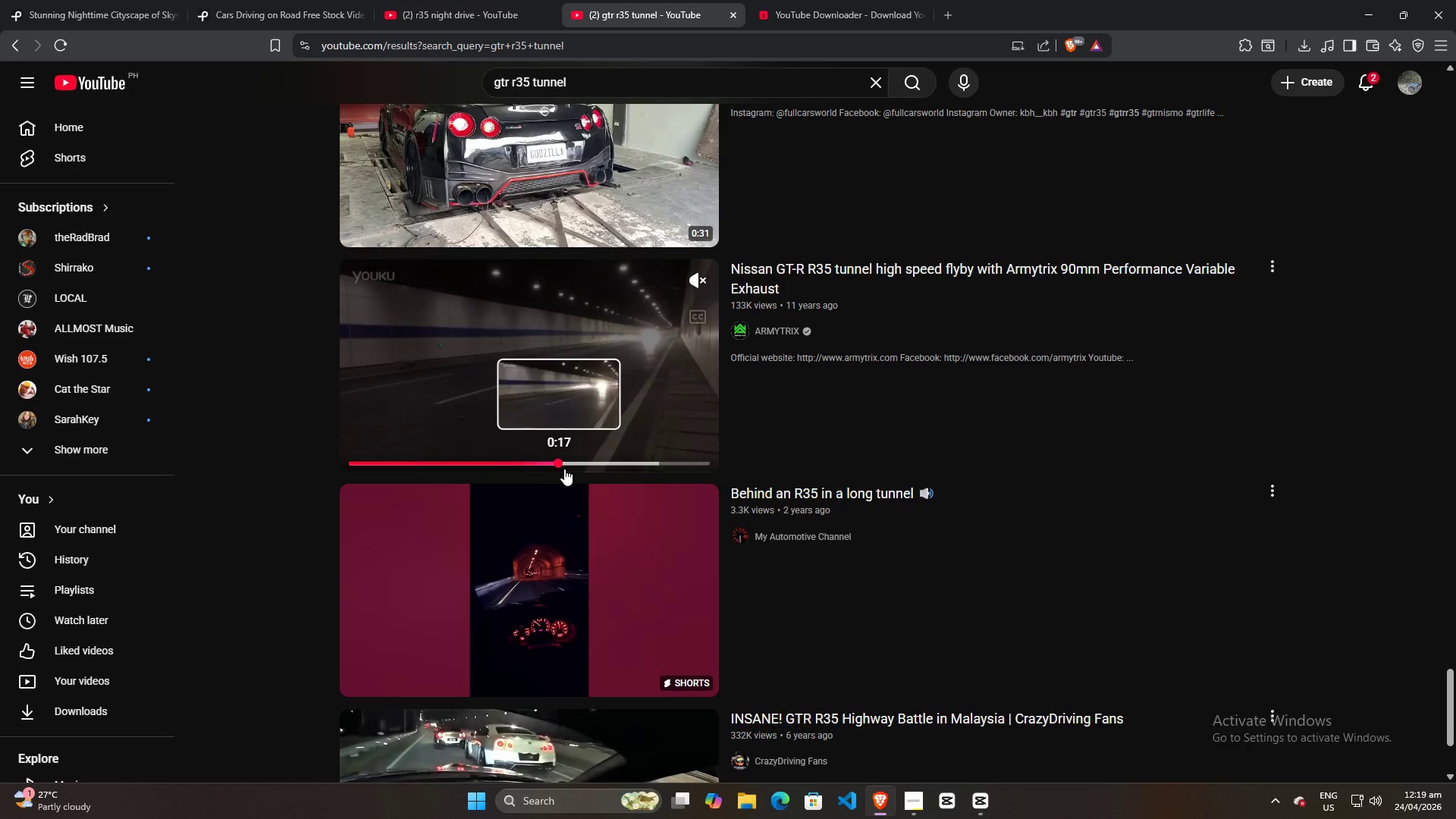 
triple_click([584, 469])
 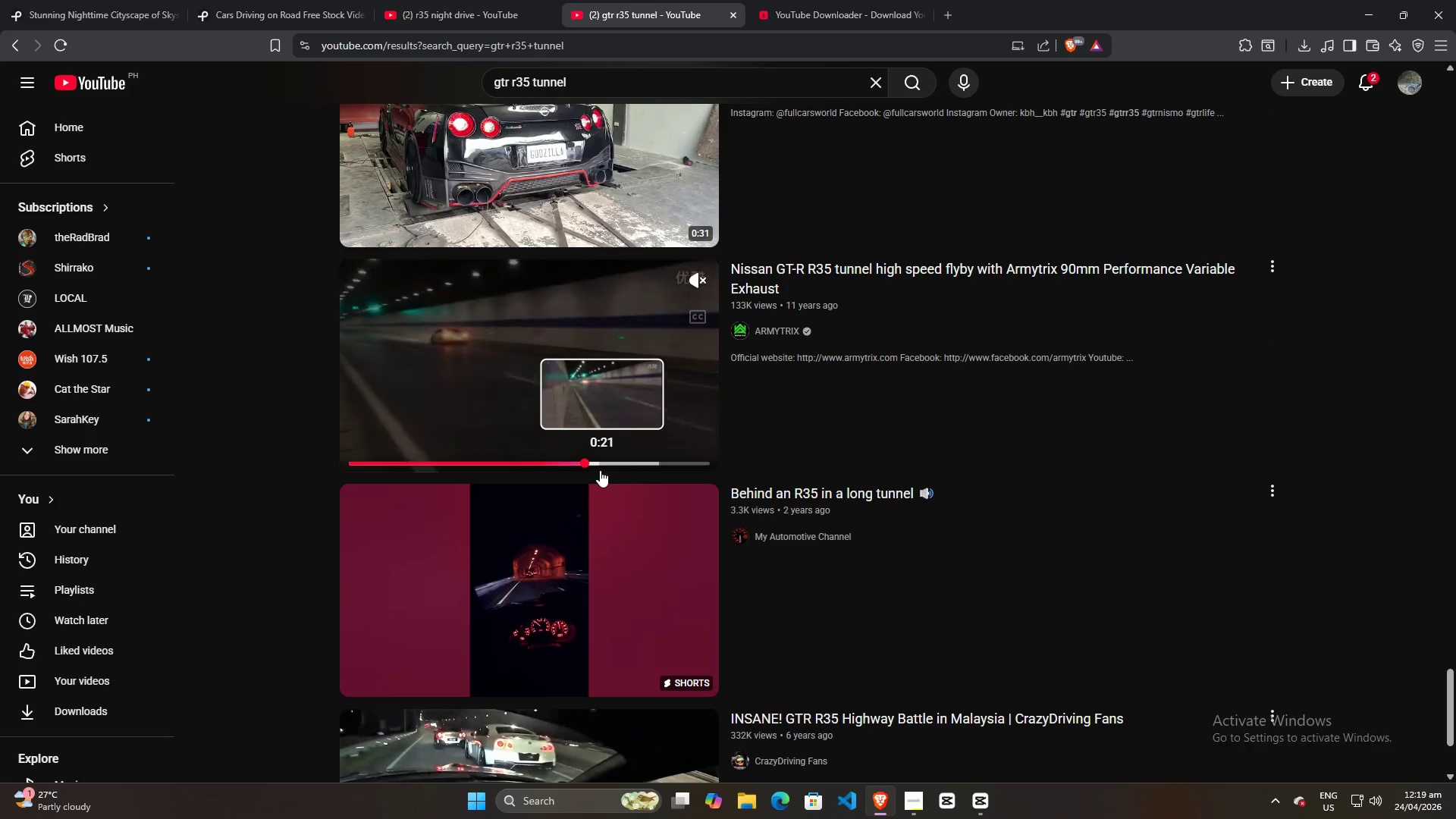 
triple_click([621, 471])
 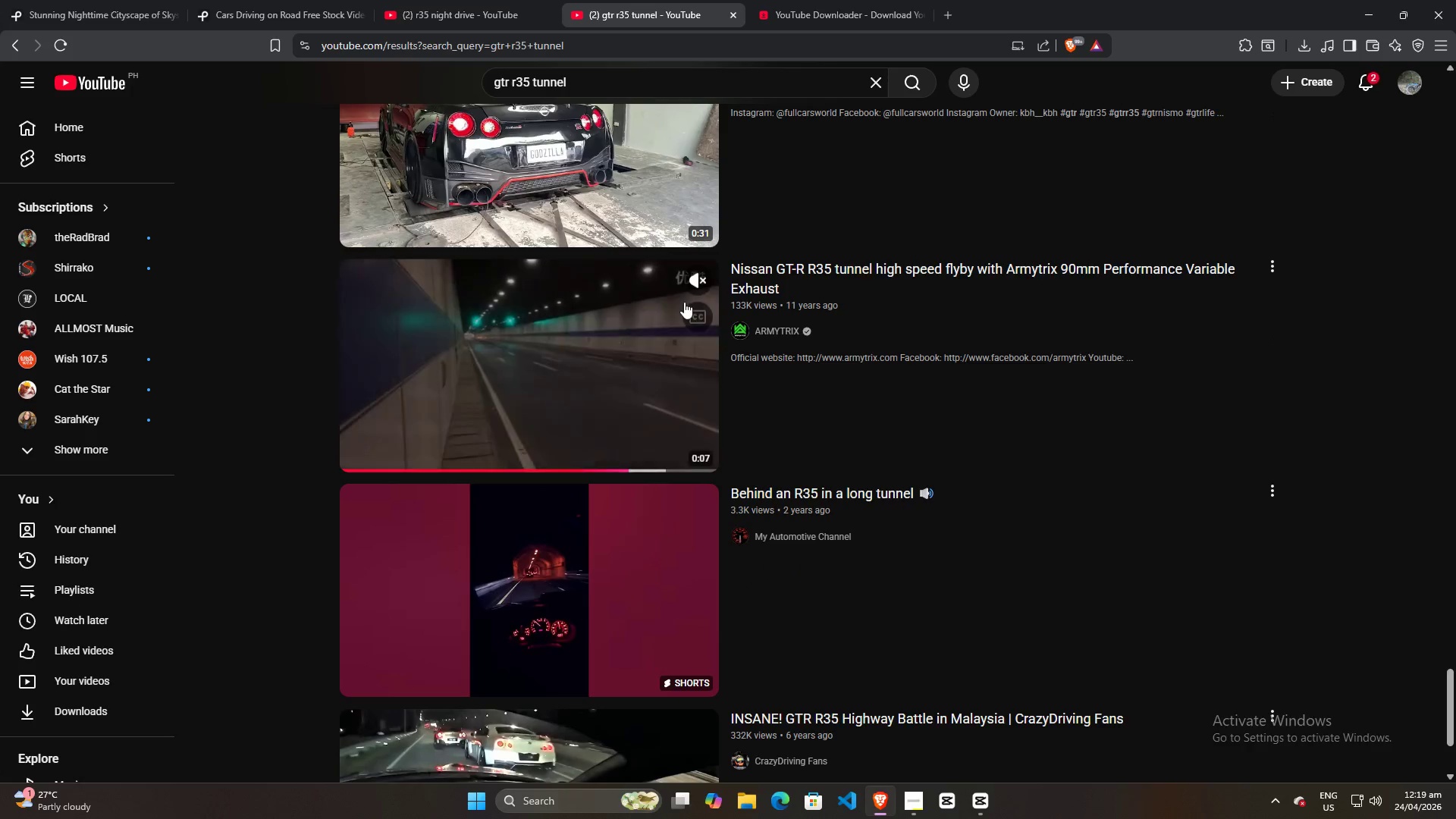 
left_click([698, 281])
 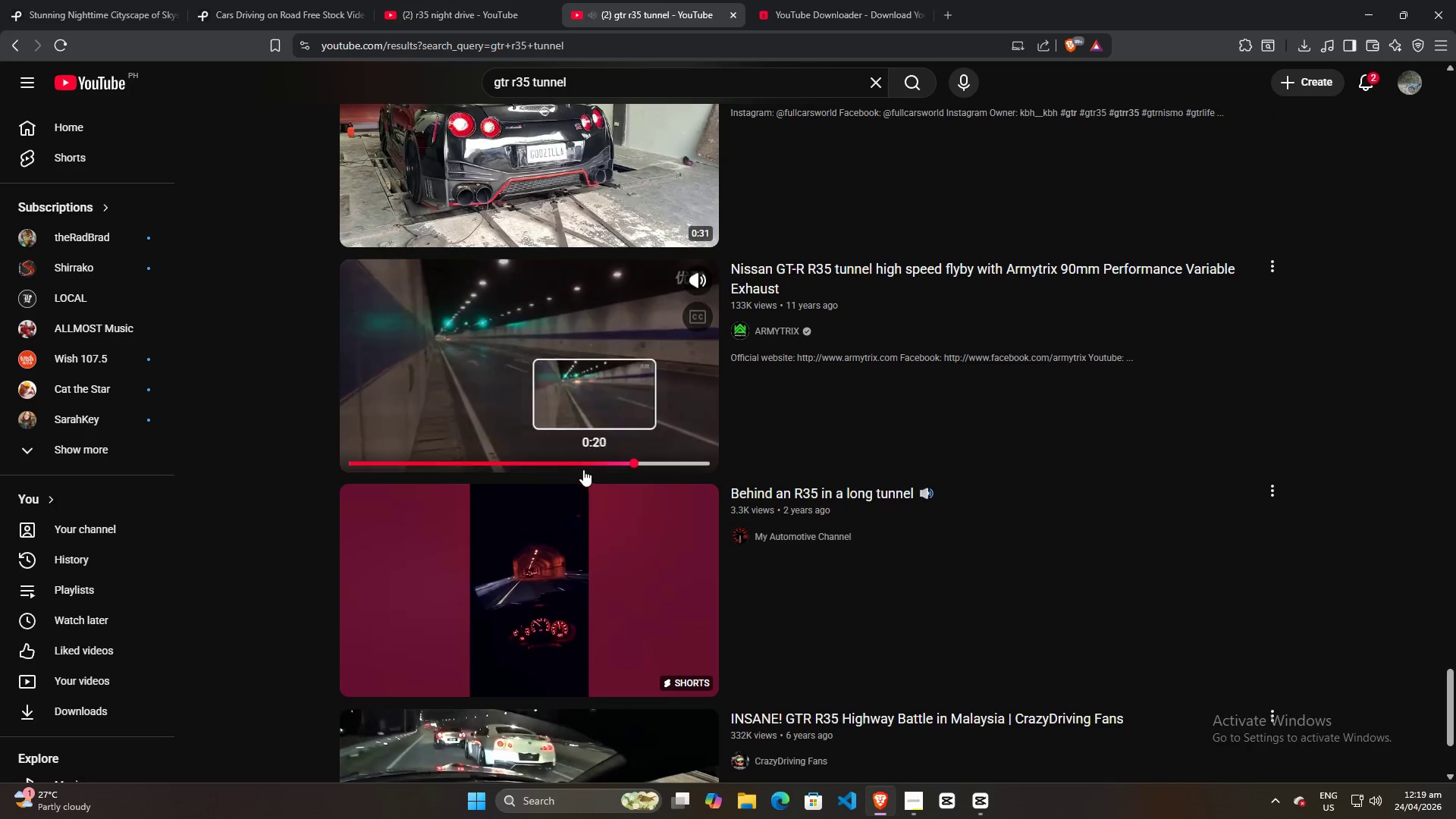 
left_click([553, 463])
 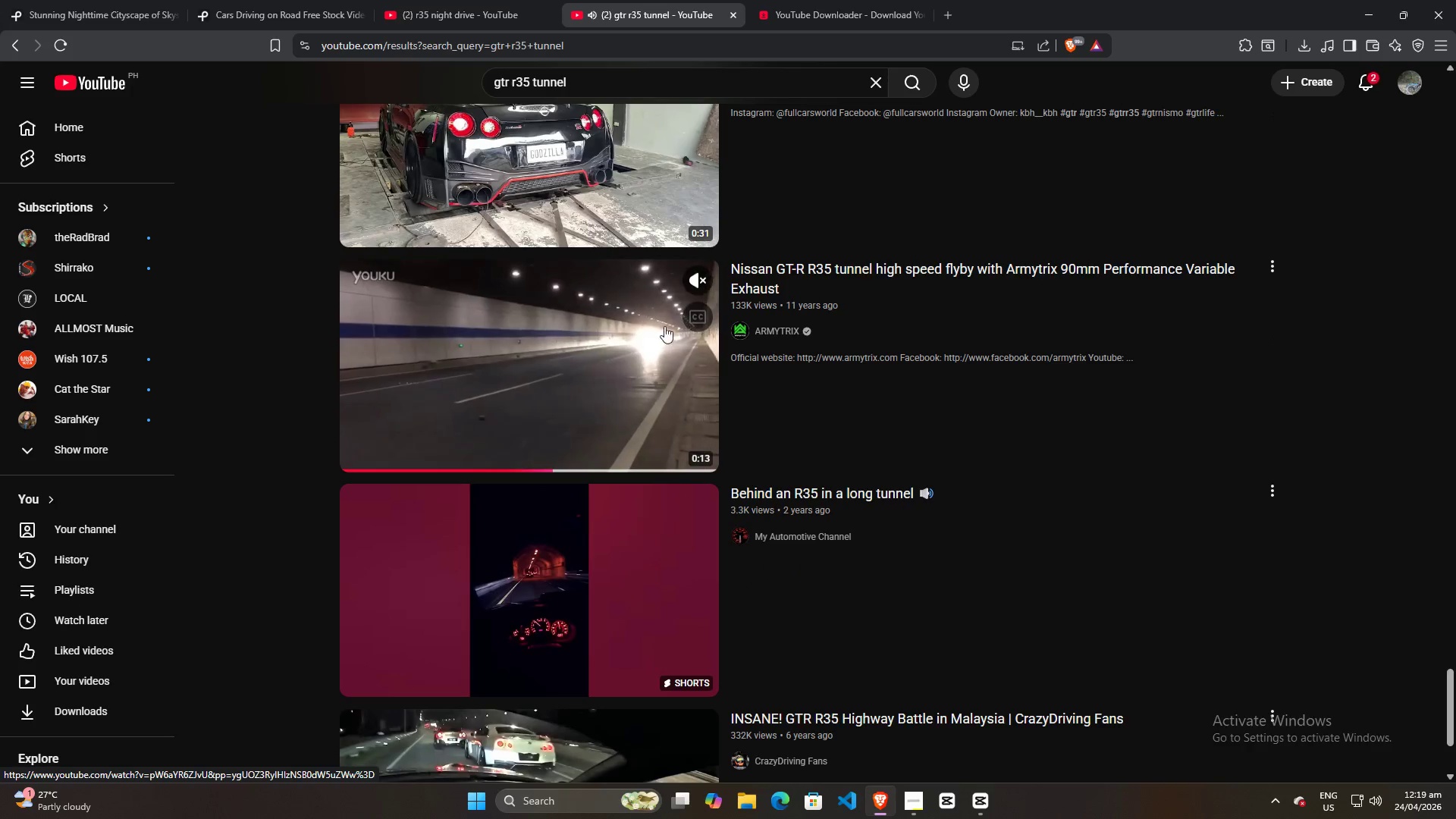 
left_click([701, 277])
 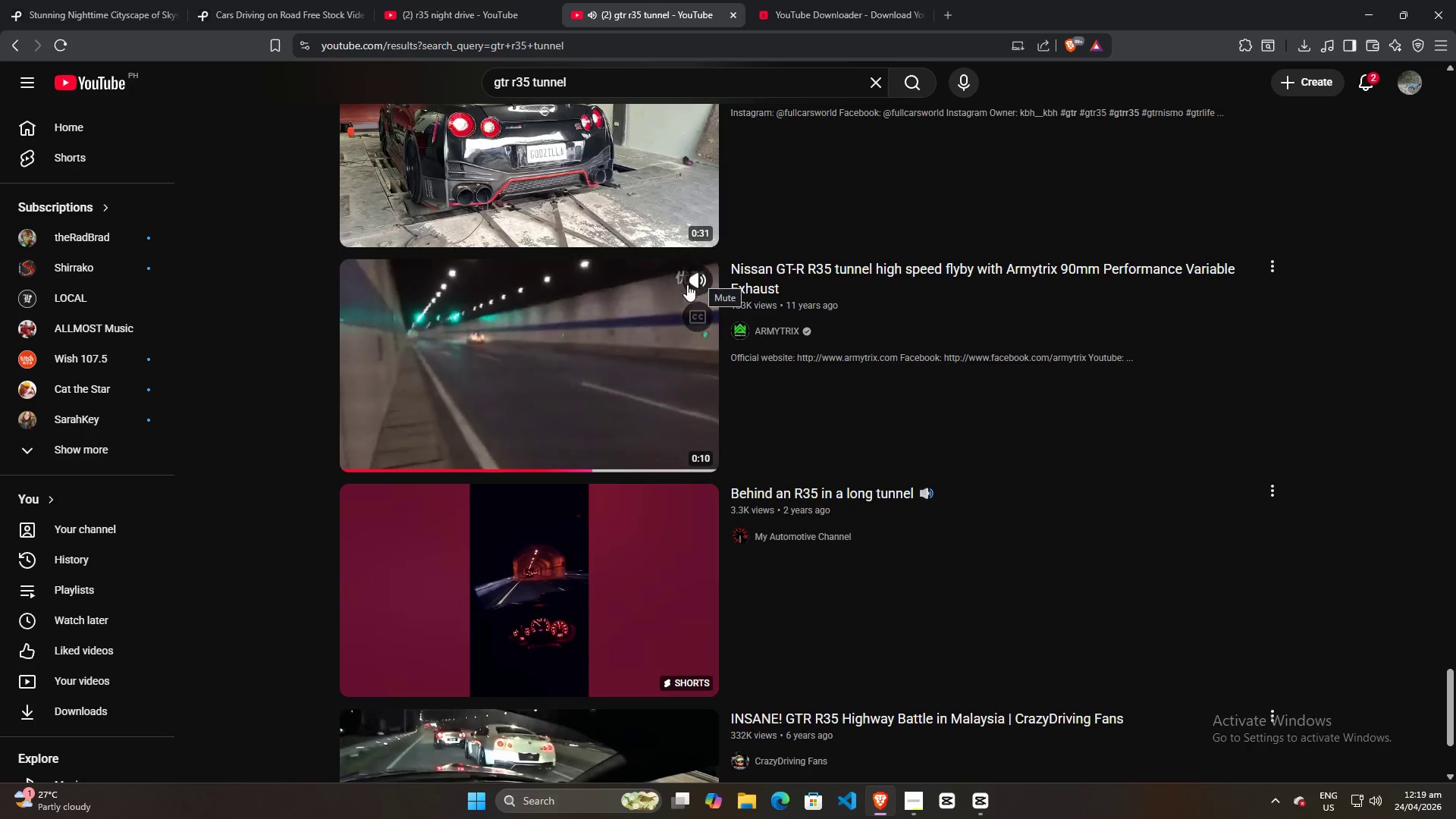 
scroll: coordinate [563, 544], scroll_direction: down, amount: 1.0
 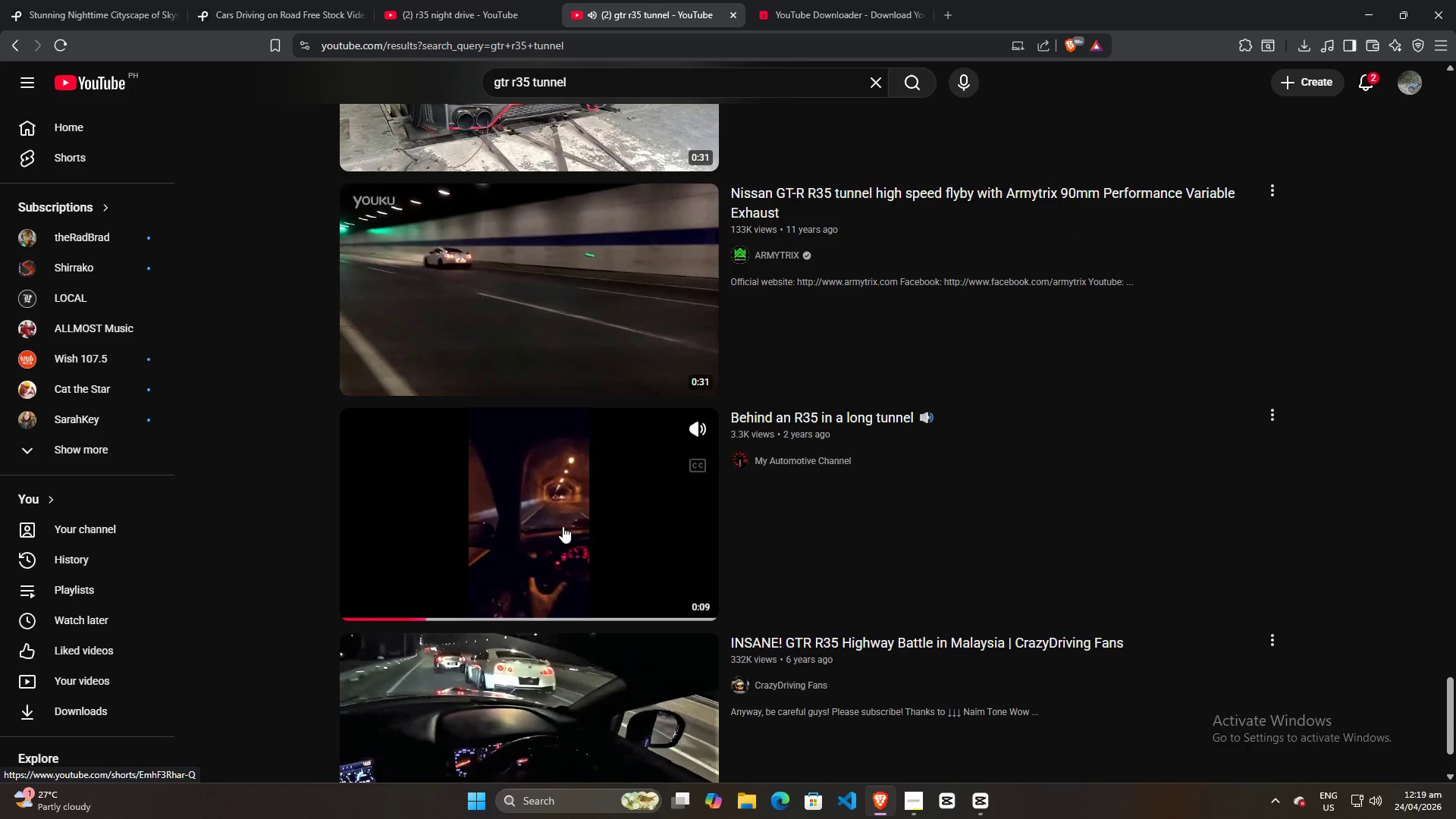 